 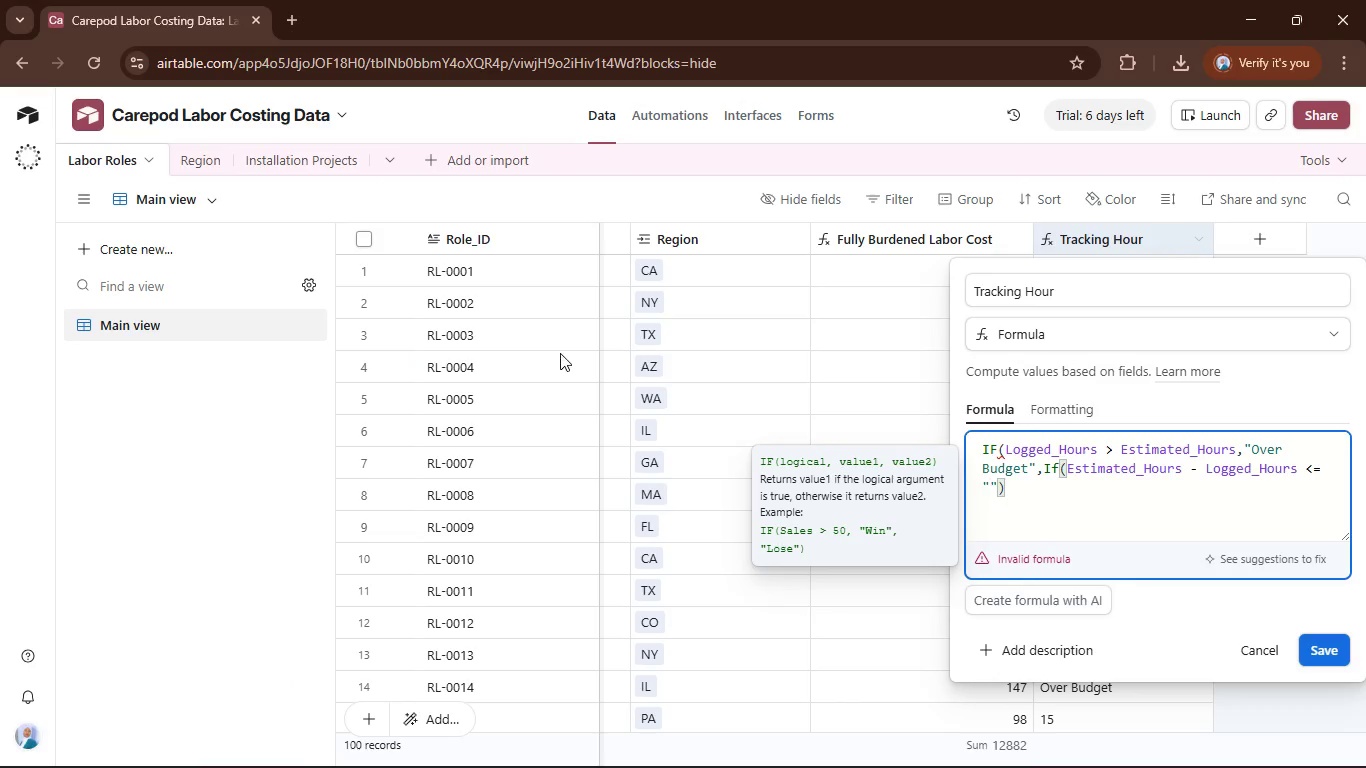 
type(Under Budget)
 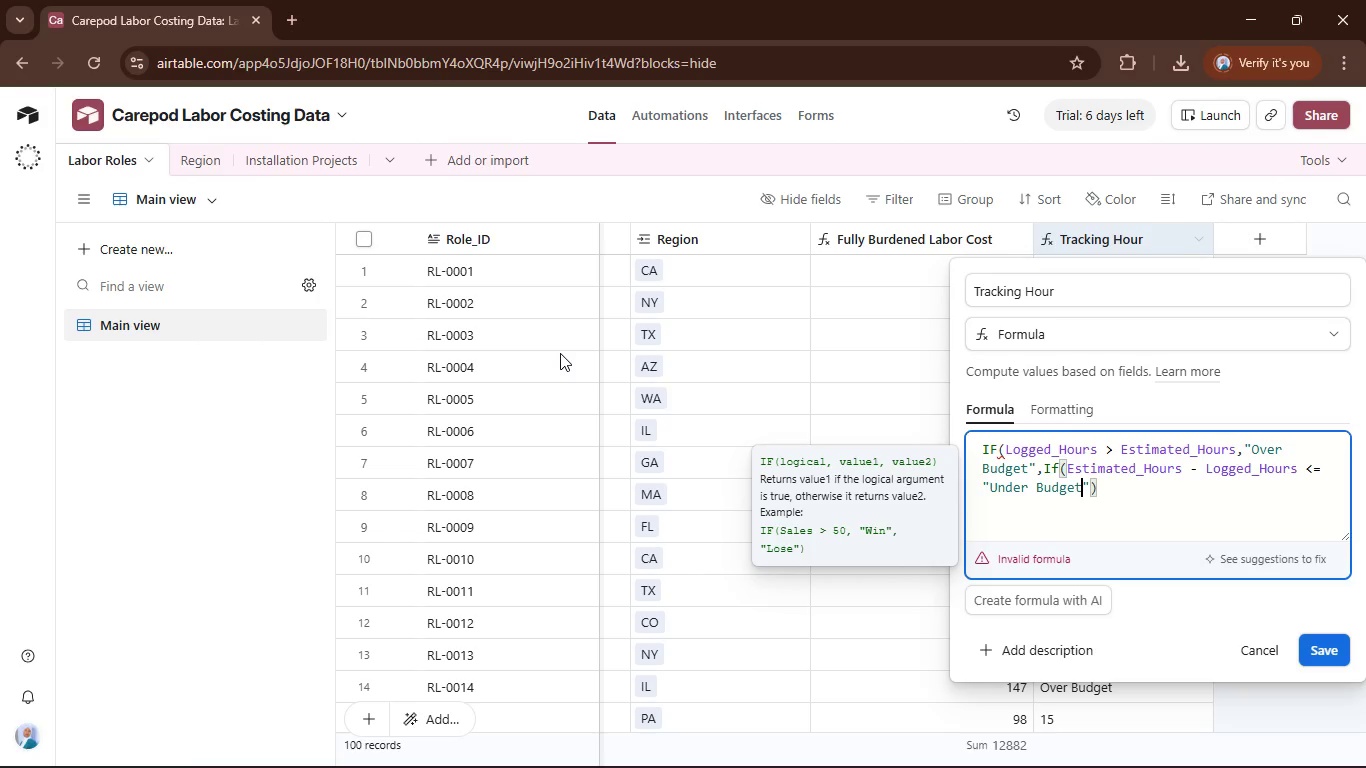 
key(ArrowRight)
 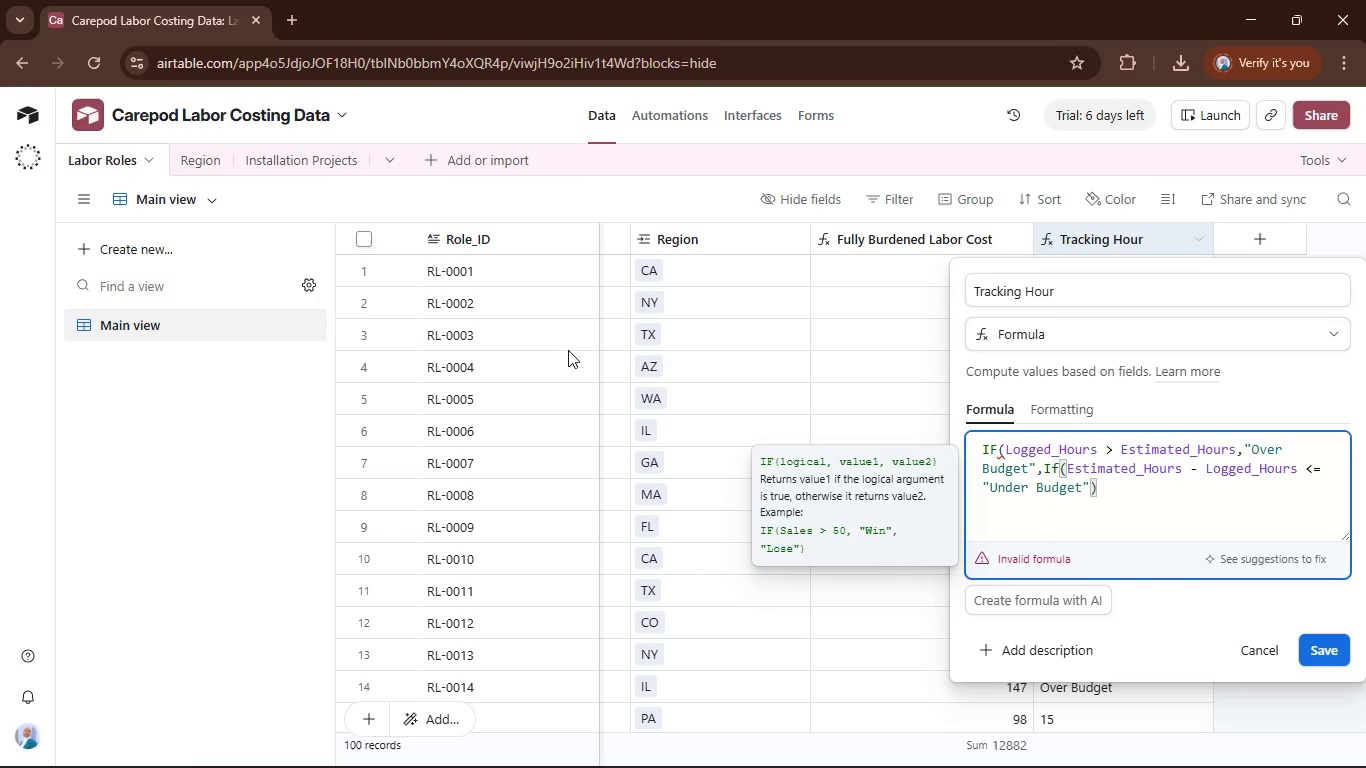 
key(Comma)
 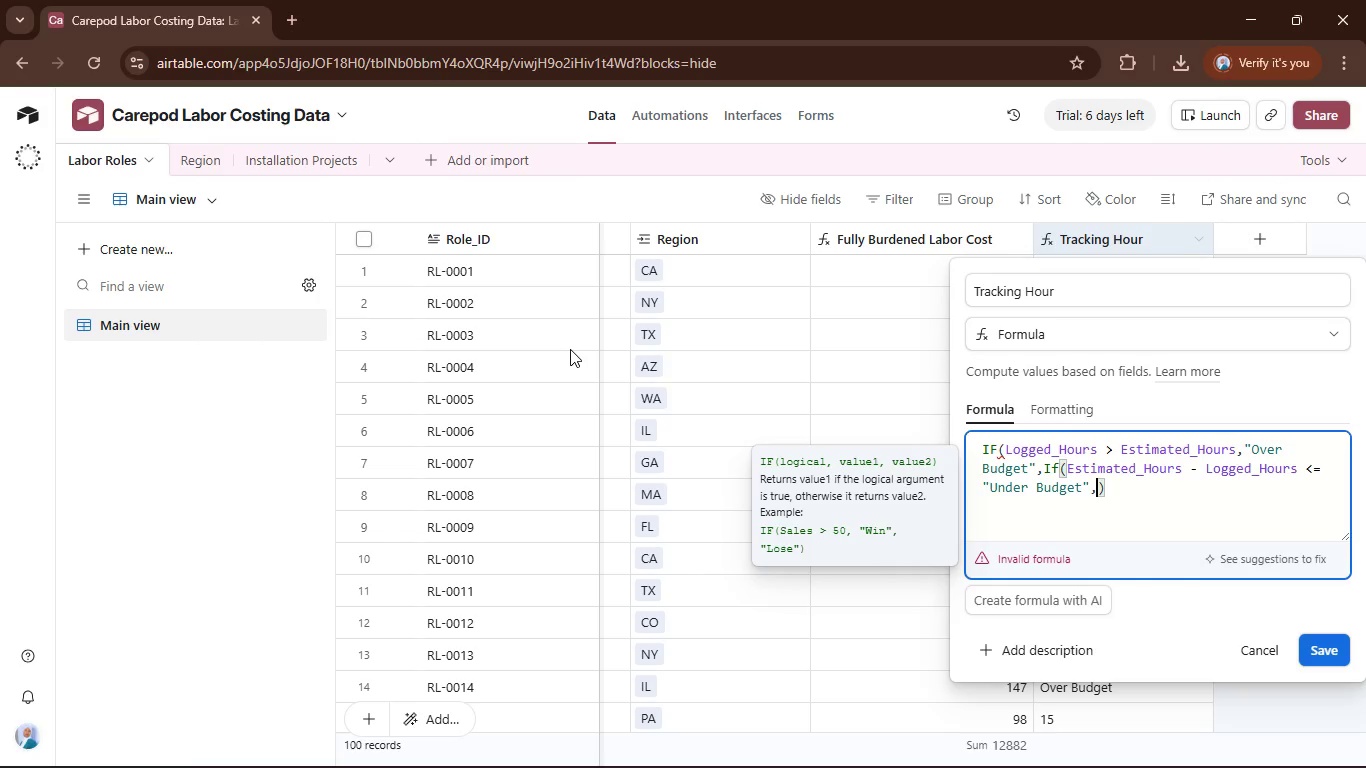 
key(Shift+Quote)
 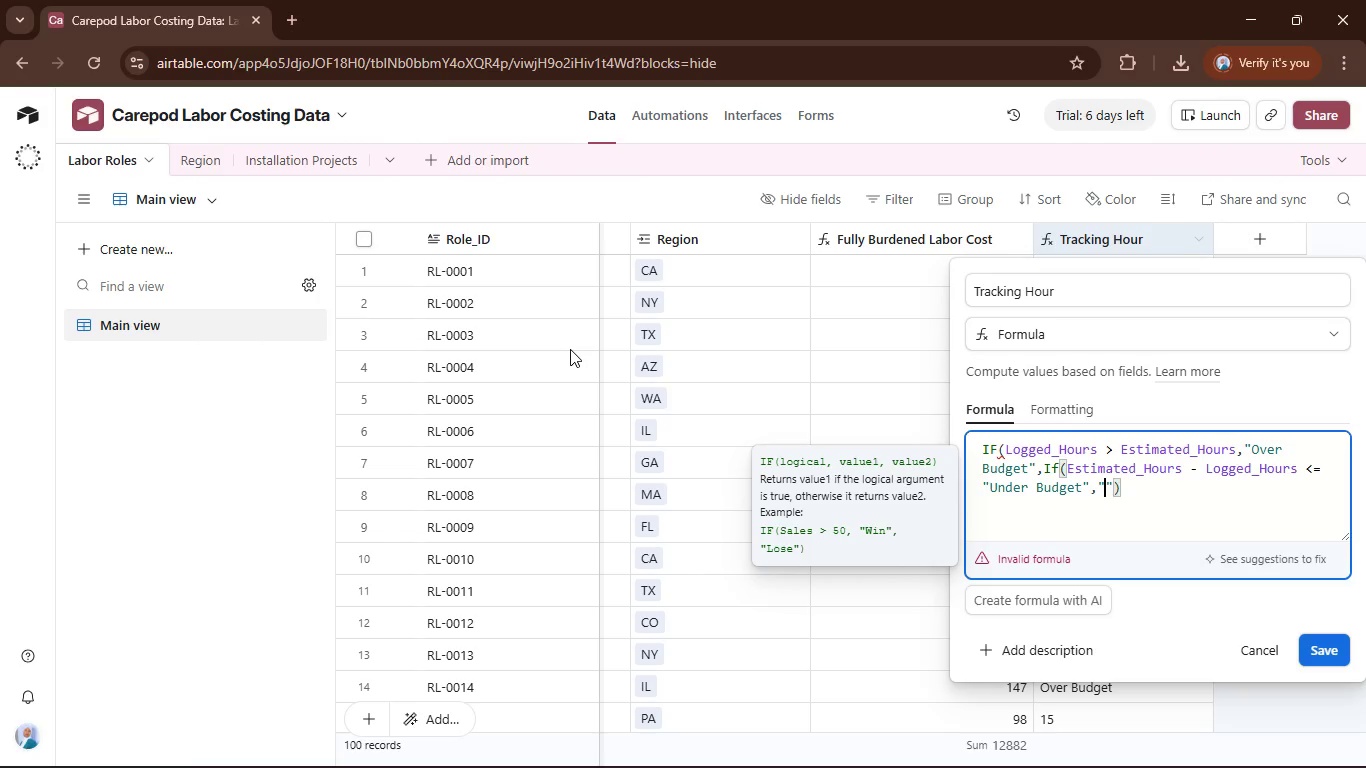 
key(Shift+Quote)
 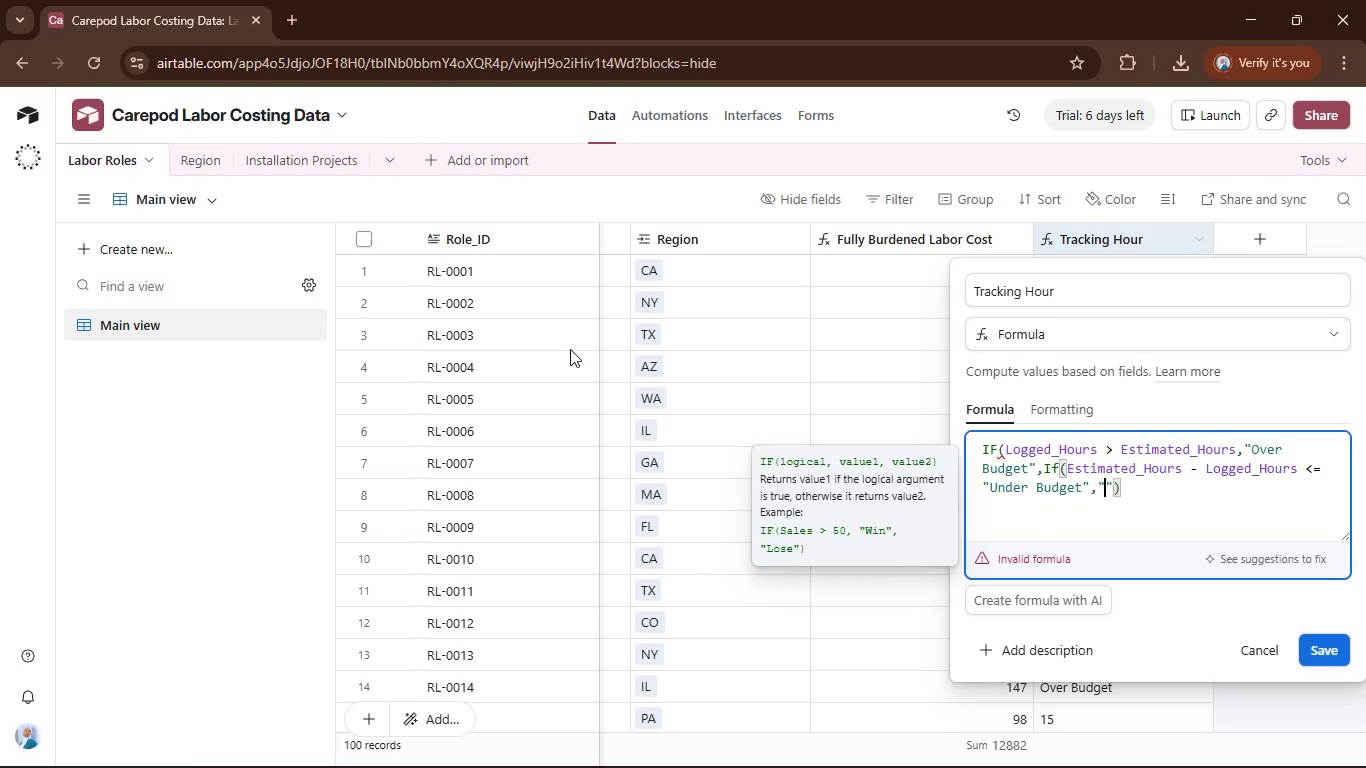 
key(ArrowLeft)
 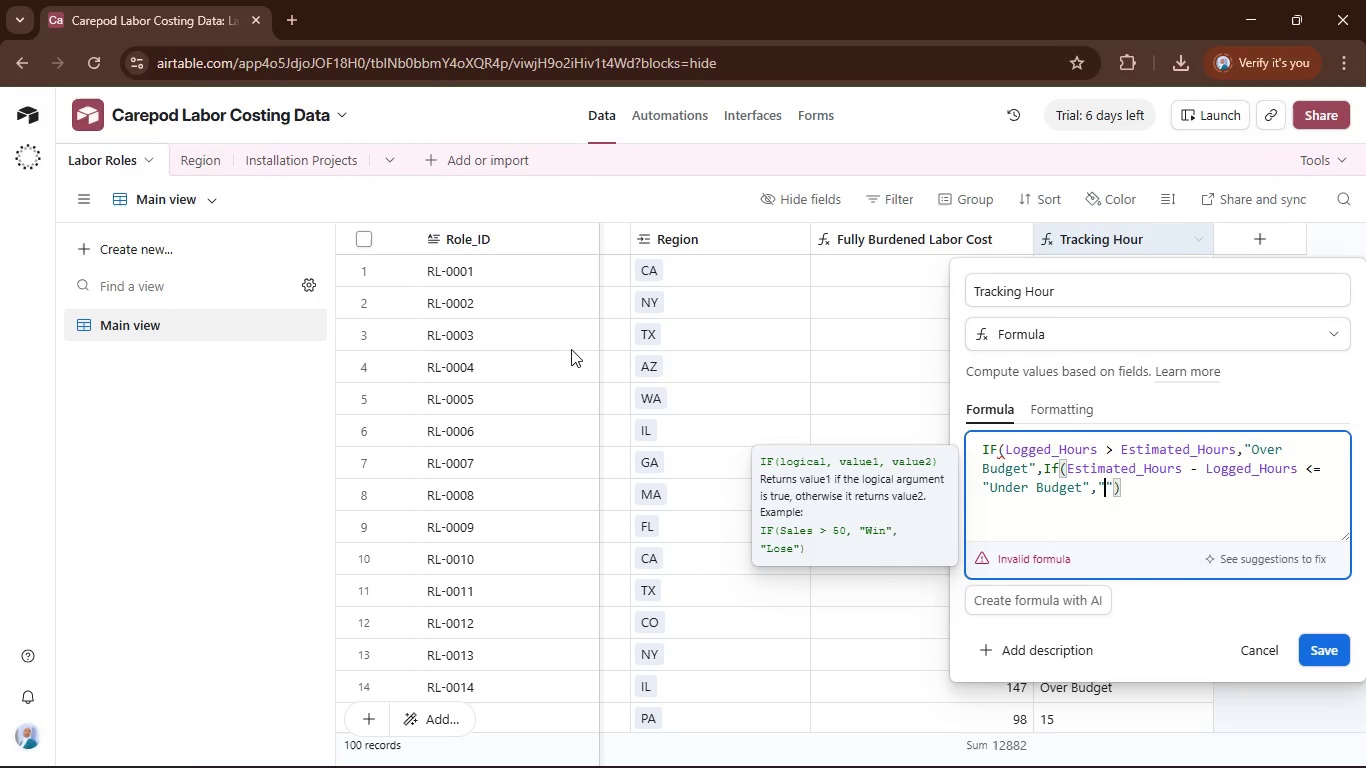 
type(At Risk)
 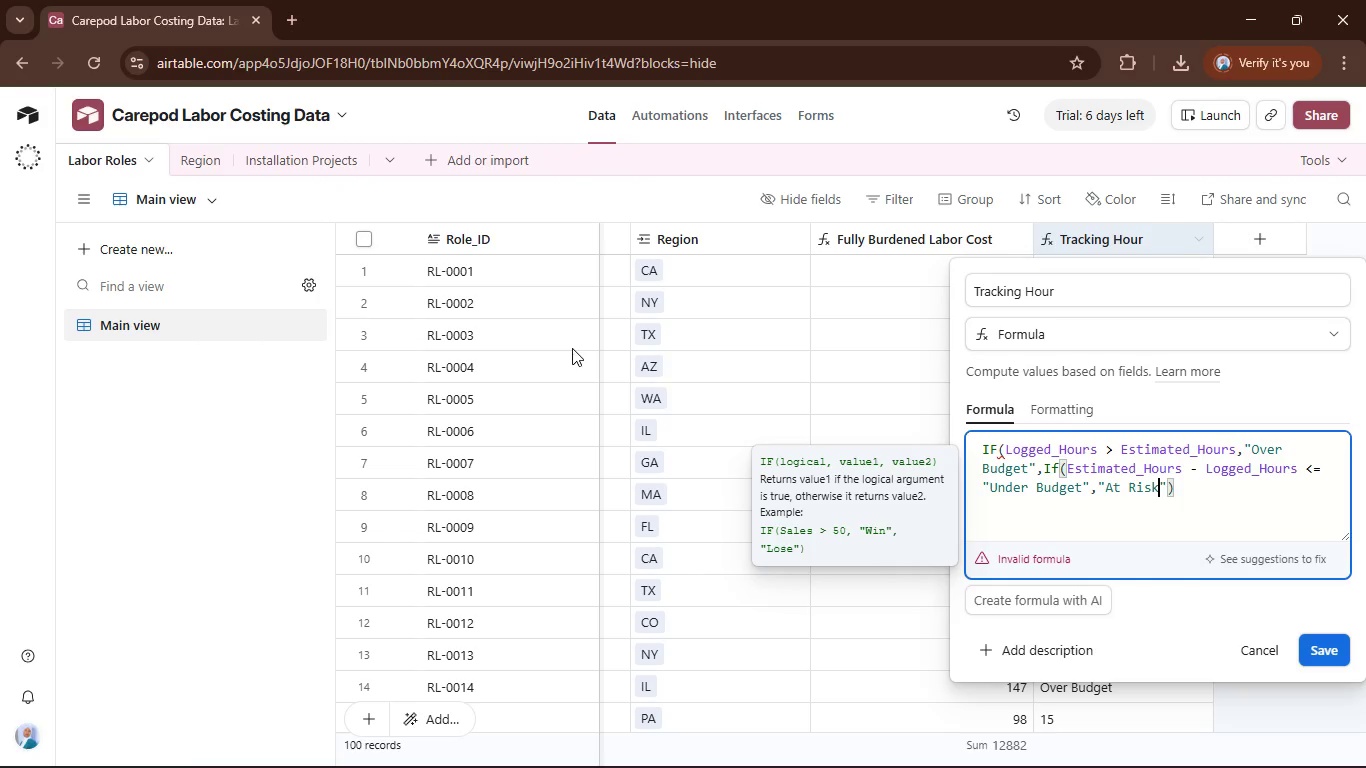 
wait(9.34)
 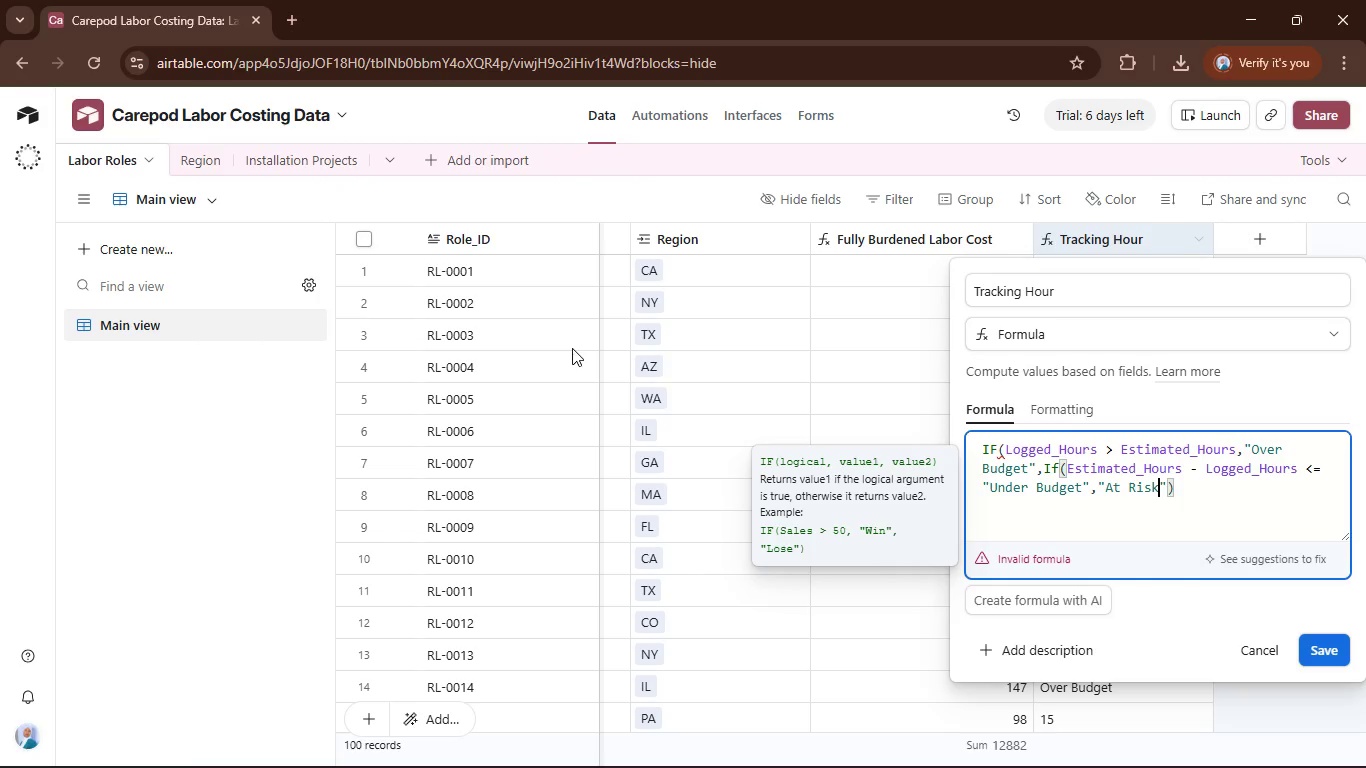 
key(ArrowRight)
 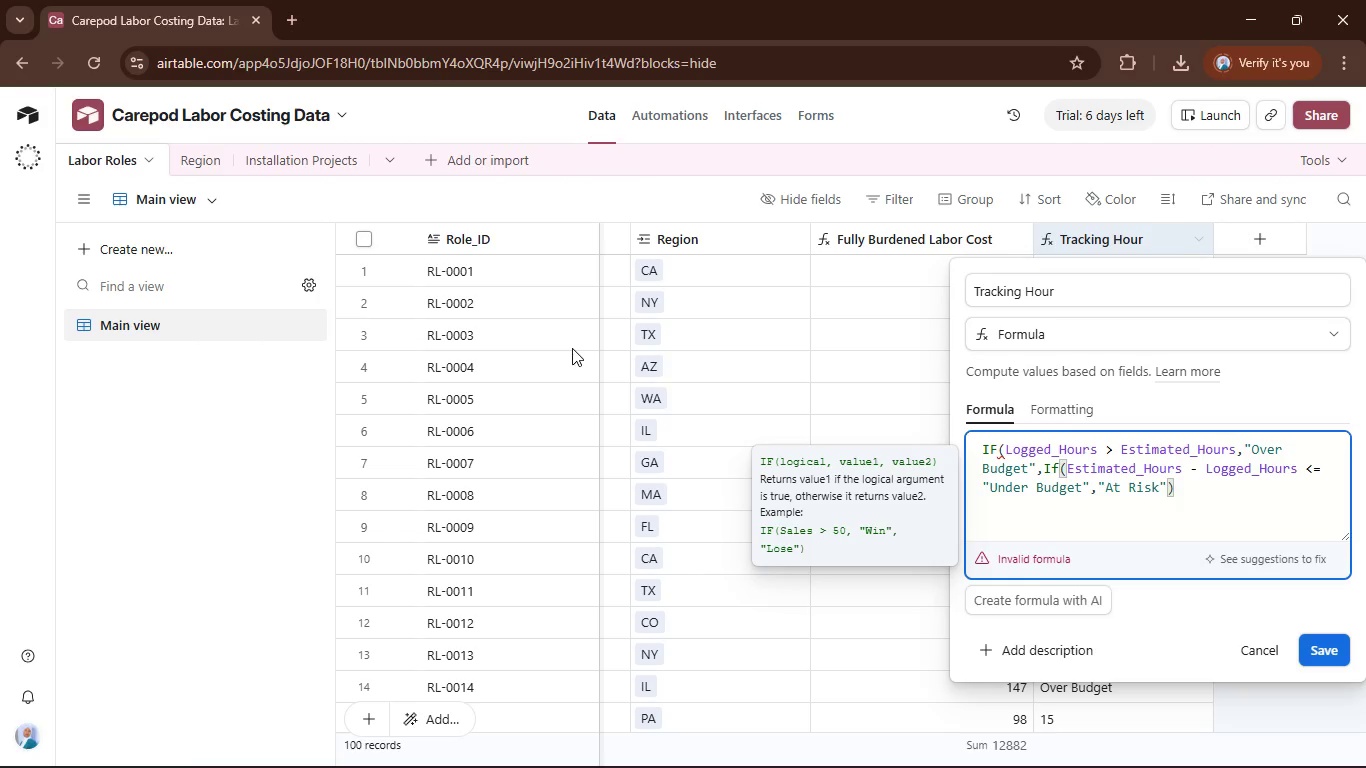 
key(Shift+Minus)
 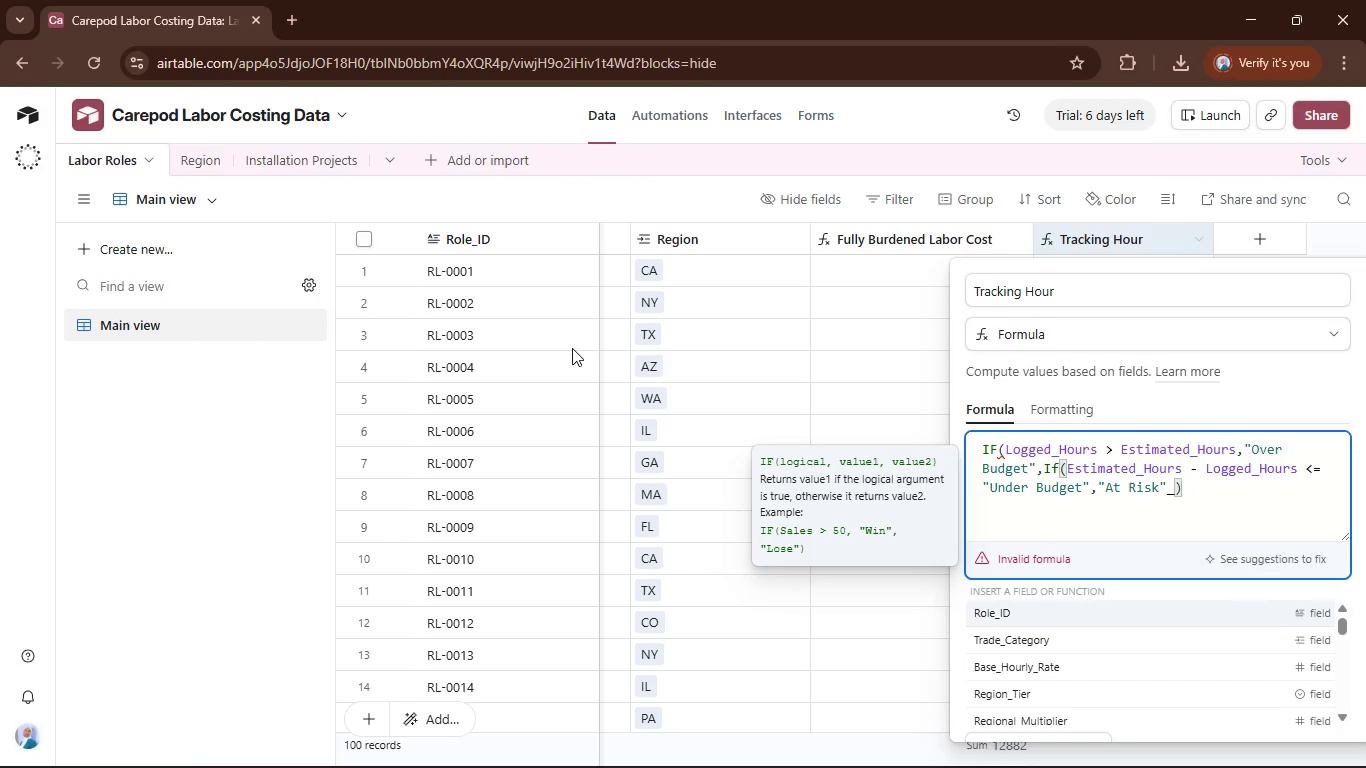 
key(Backspace)
 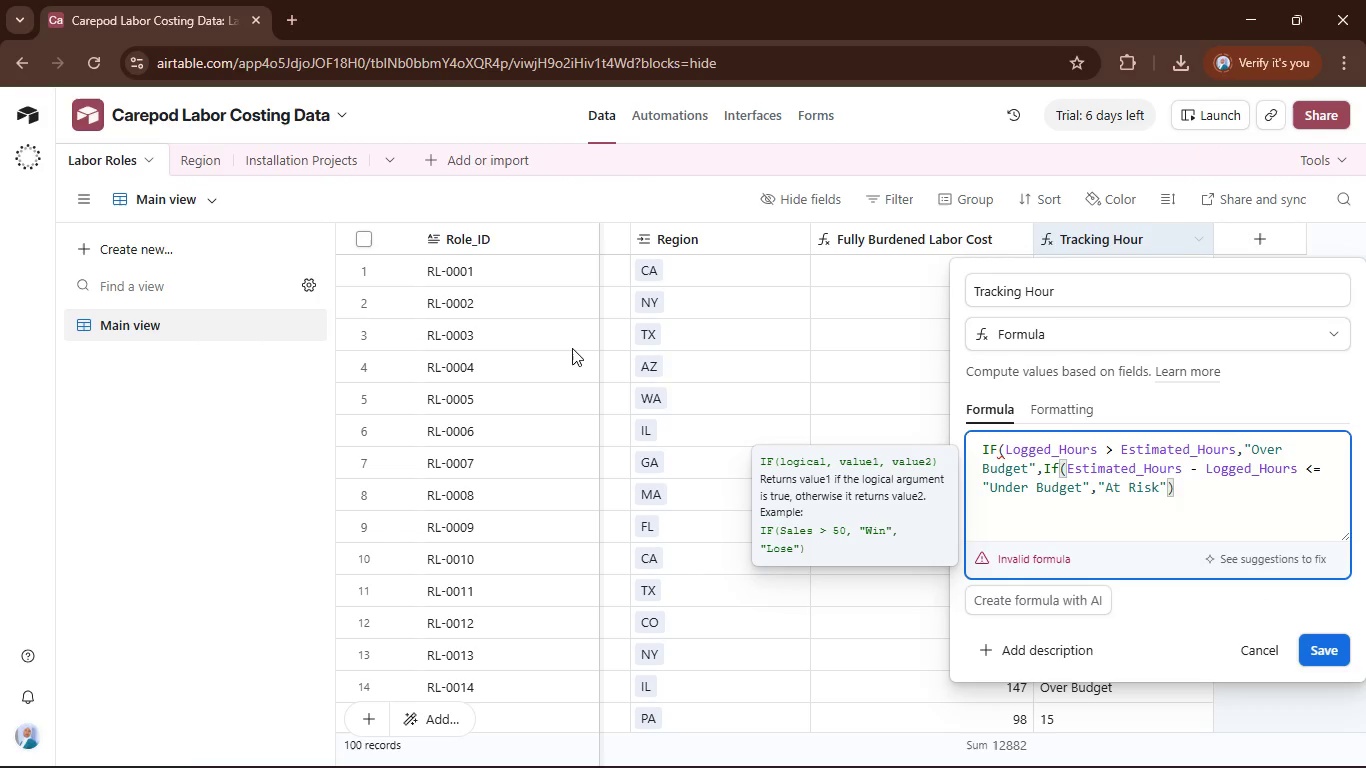 
key(Shift+0)
 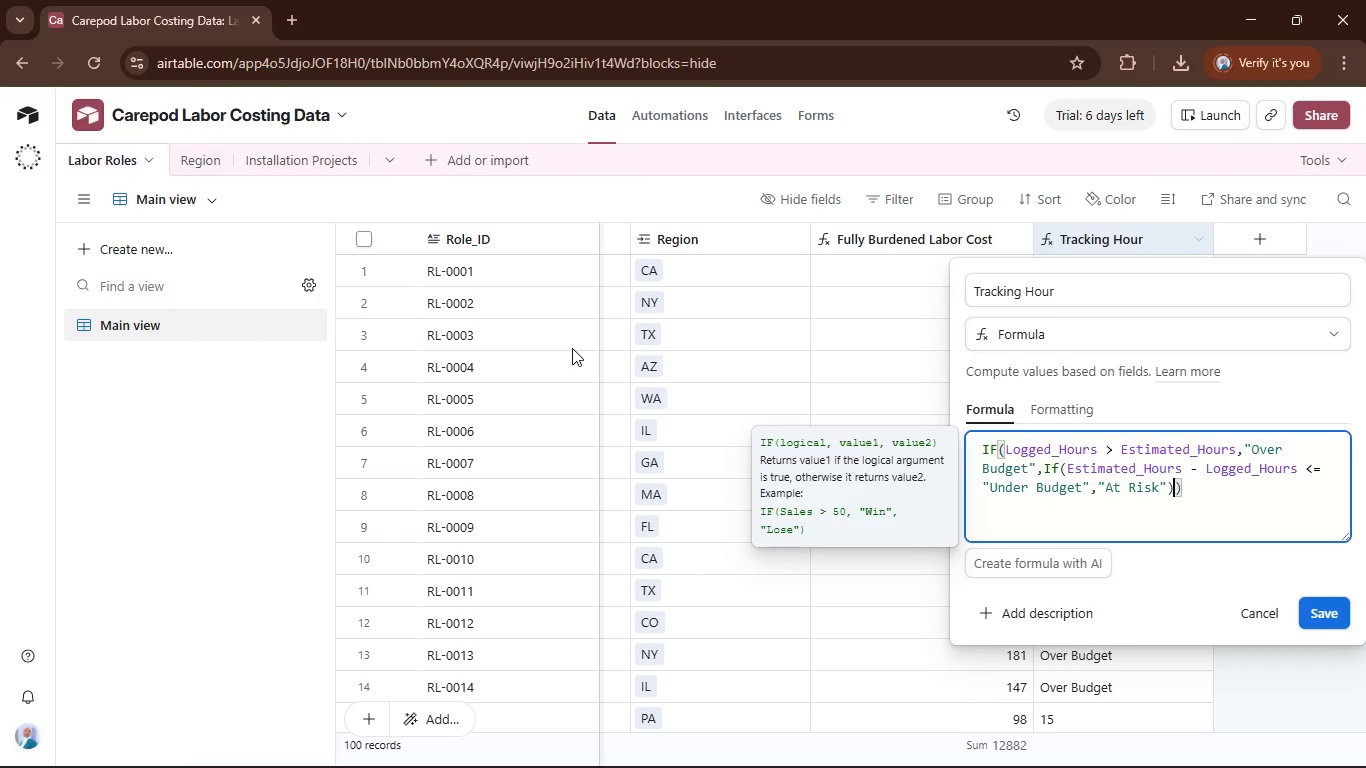 
wait(9.0)
 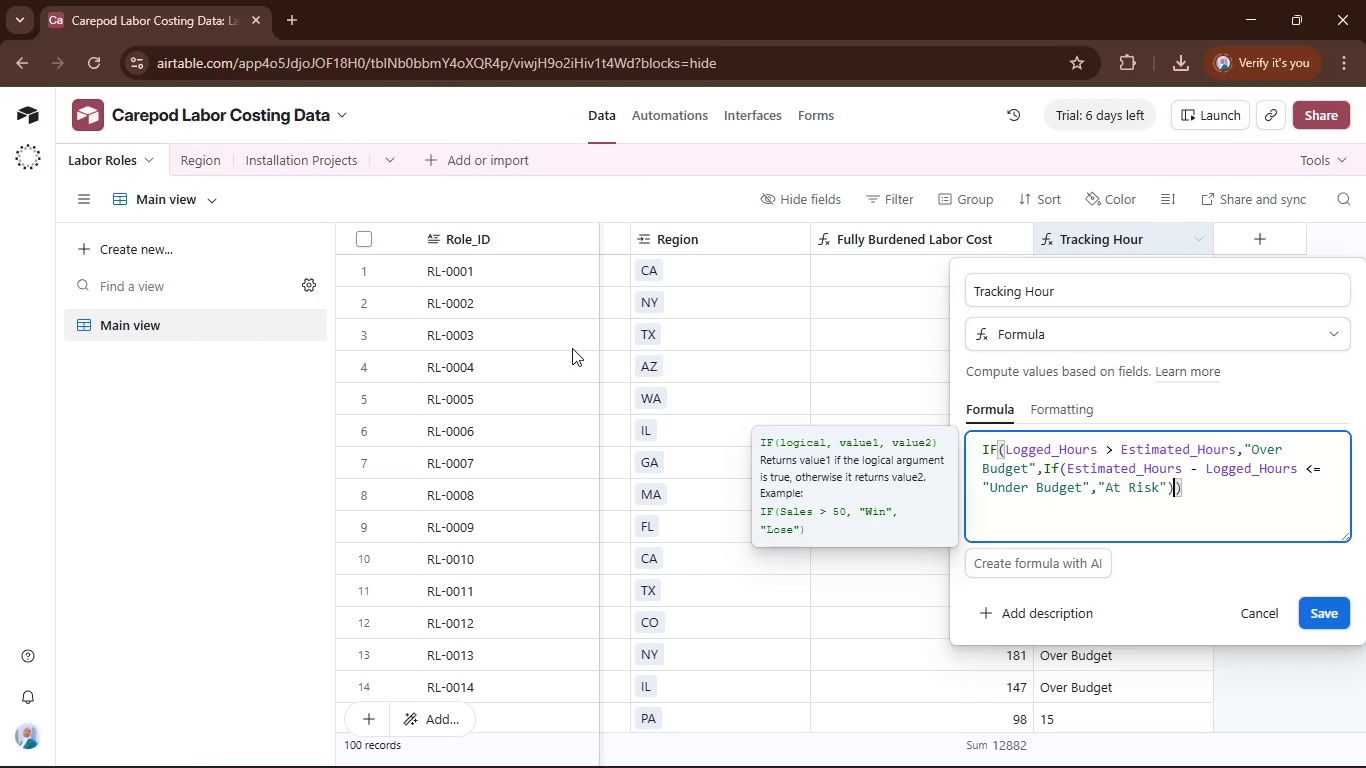 
scroll: coordinate [1104, 480], scroll_direction: down, amount: 1.0
 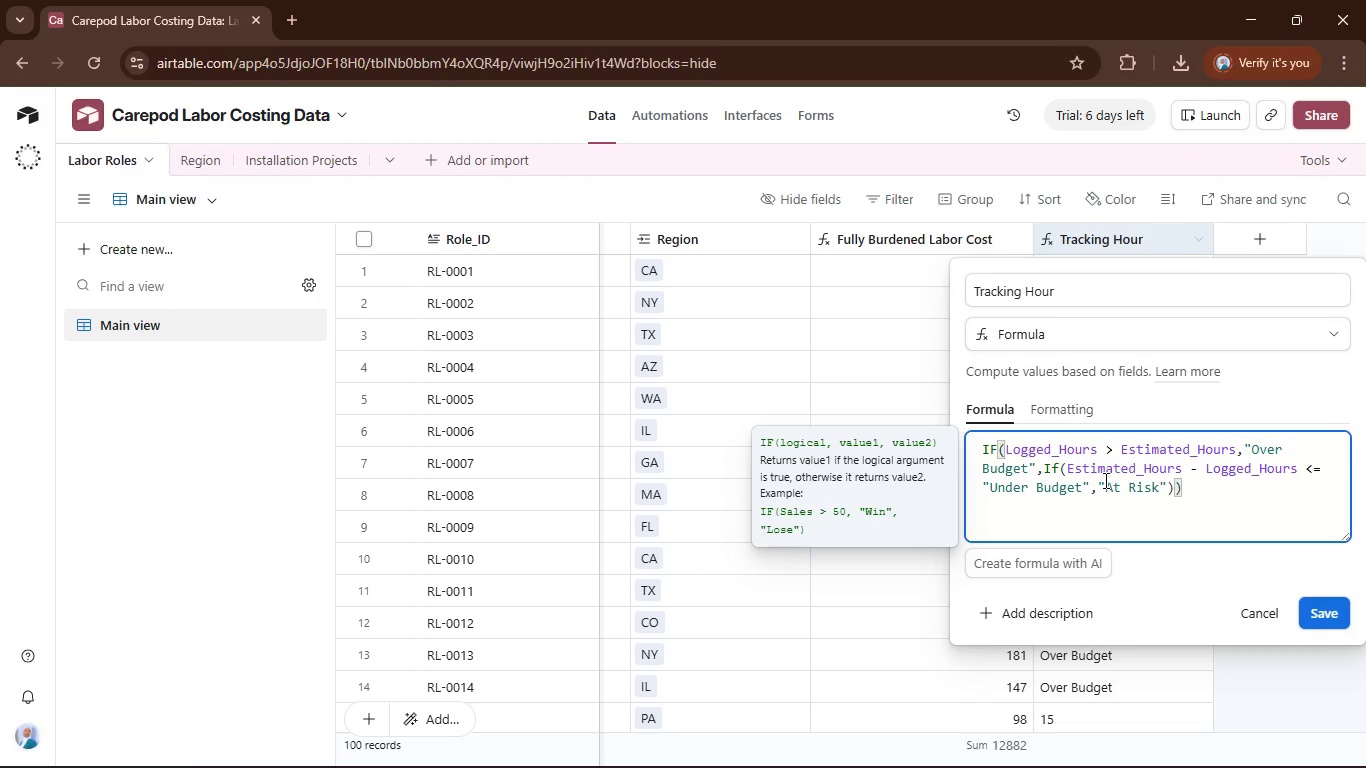 
scroll: coordinate [1104, 480], scroll_direction: up, amount: 1.0
 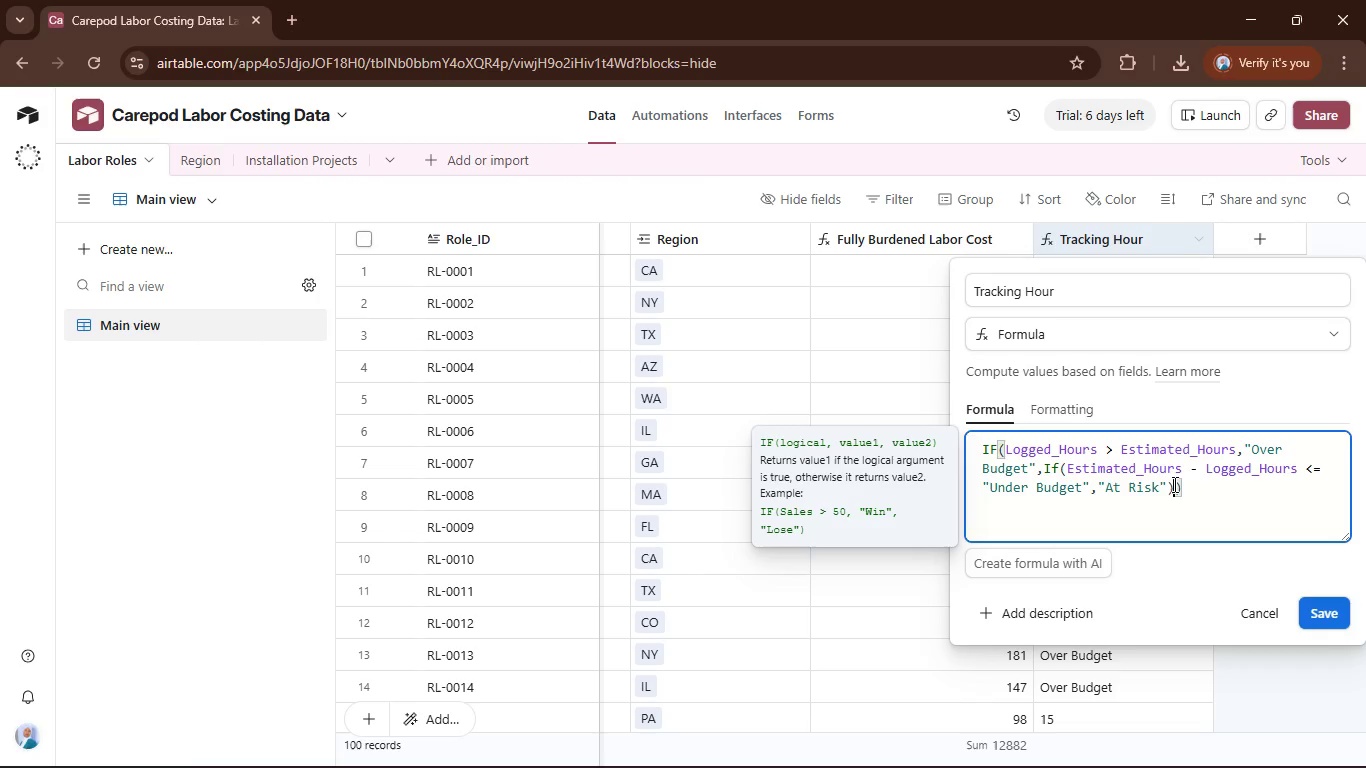 
left_click([1189, 489])
 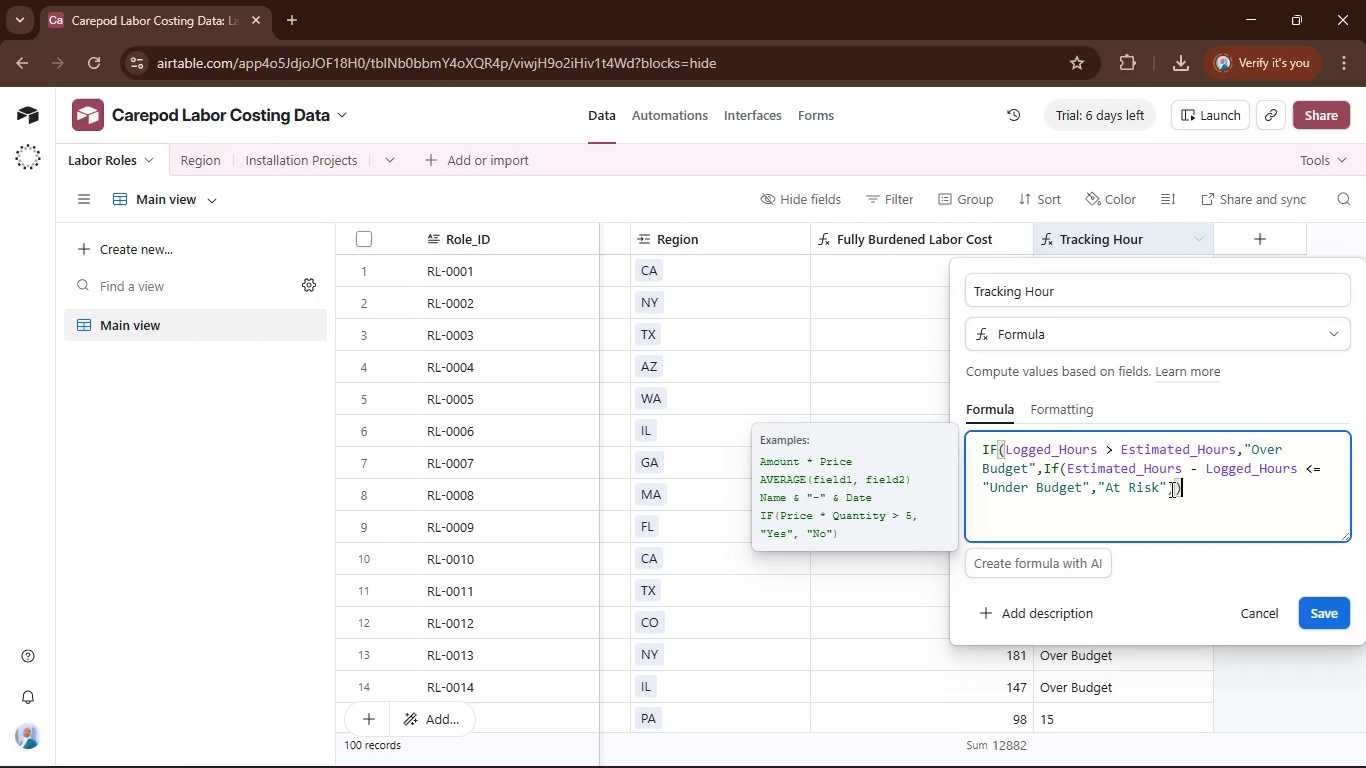 
wait(6.64)
 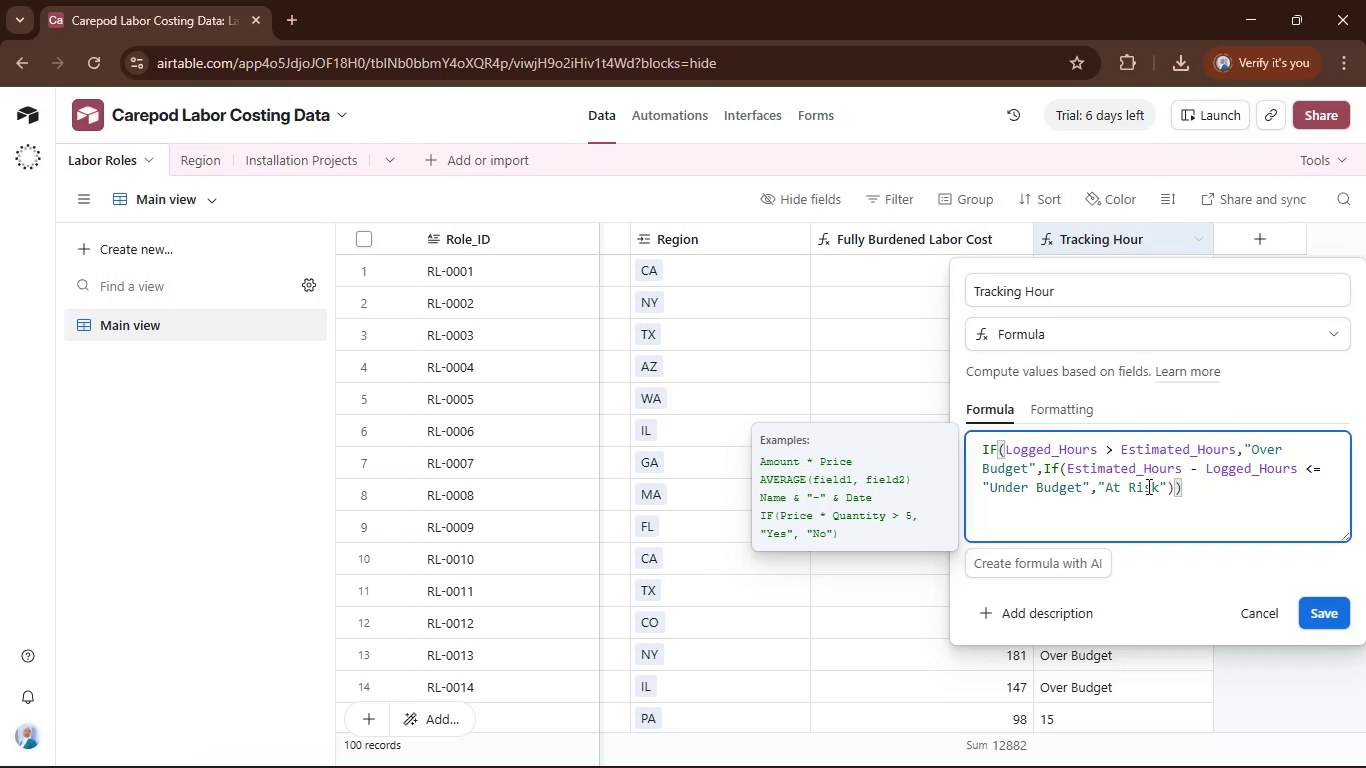 
left_click([1177, 488])
 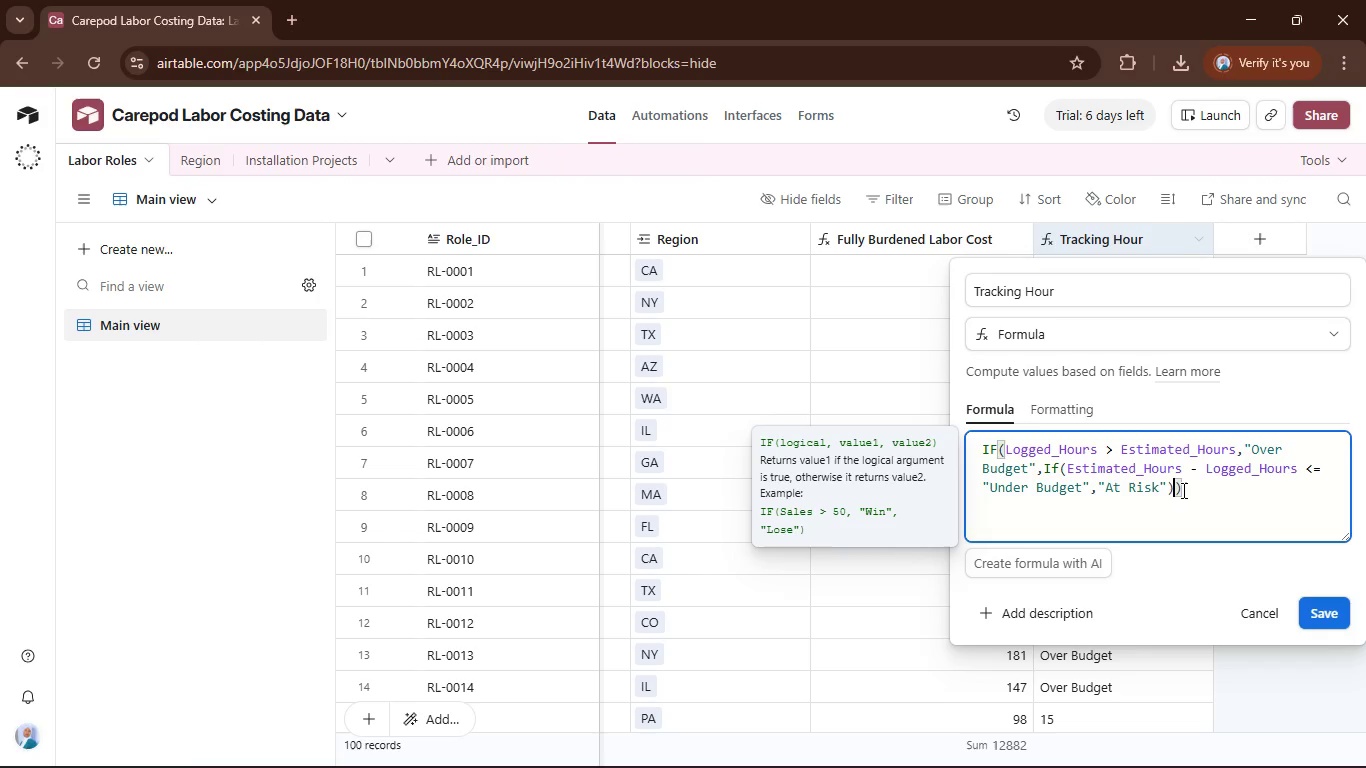 
left_click([1188, 487])
 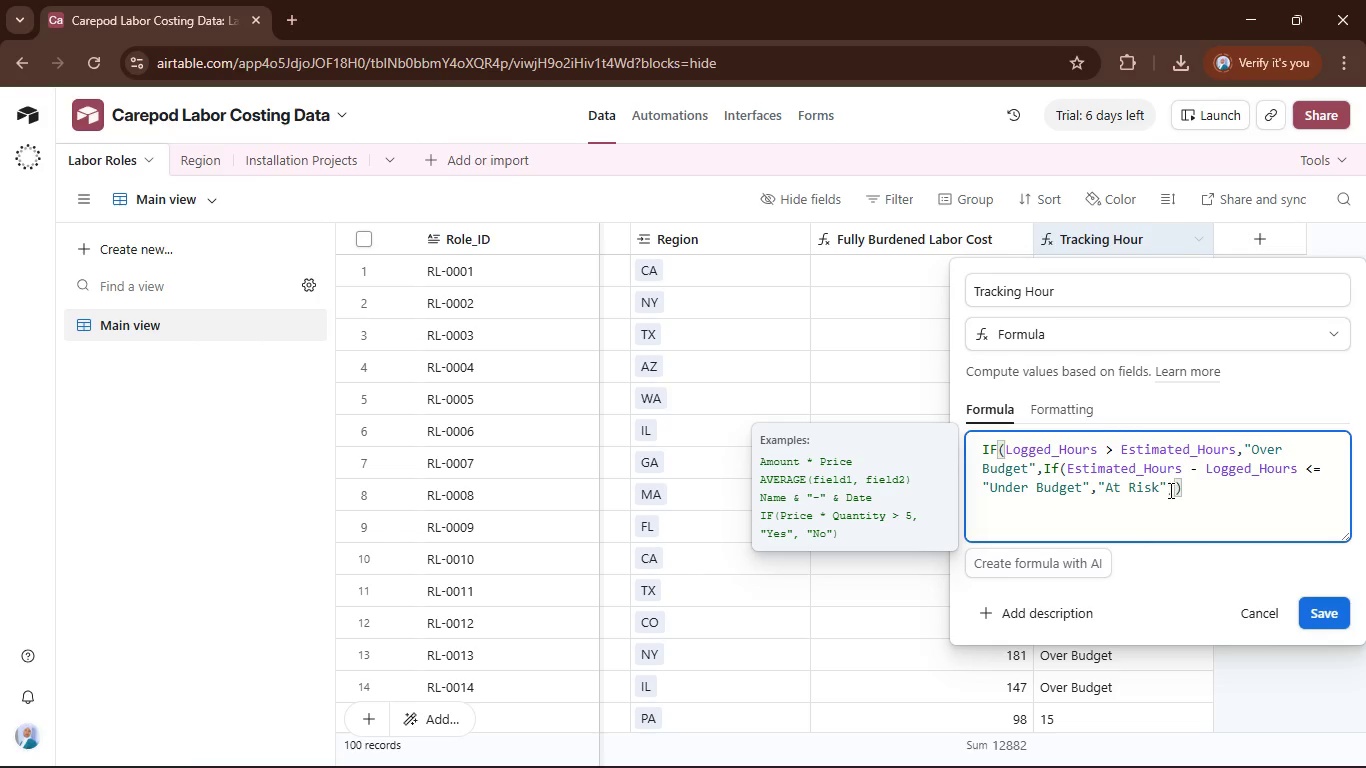 
left_click([1169, 490])
 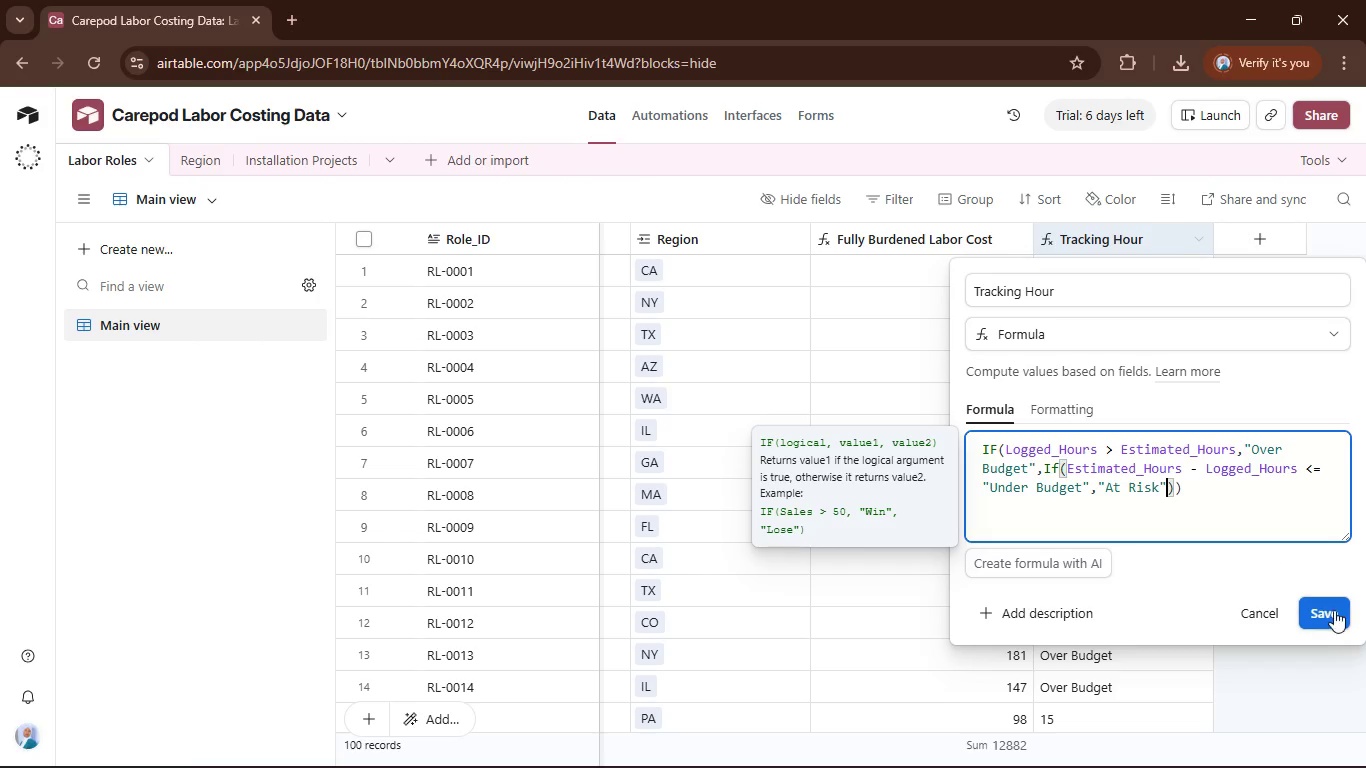 
left_click([1332, 612])
 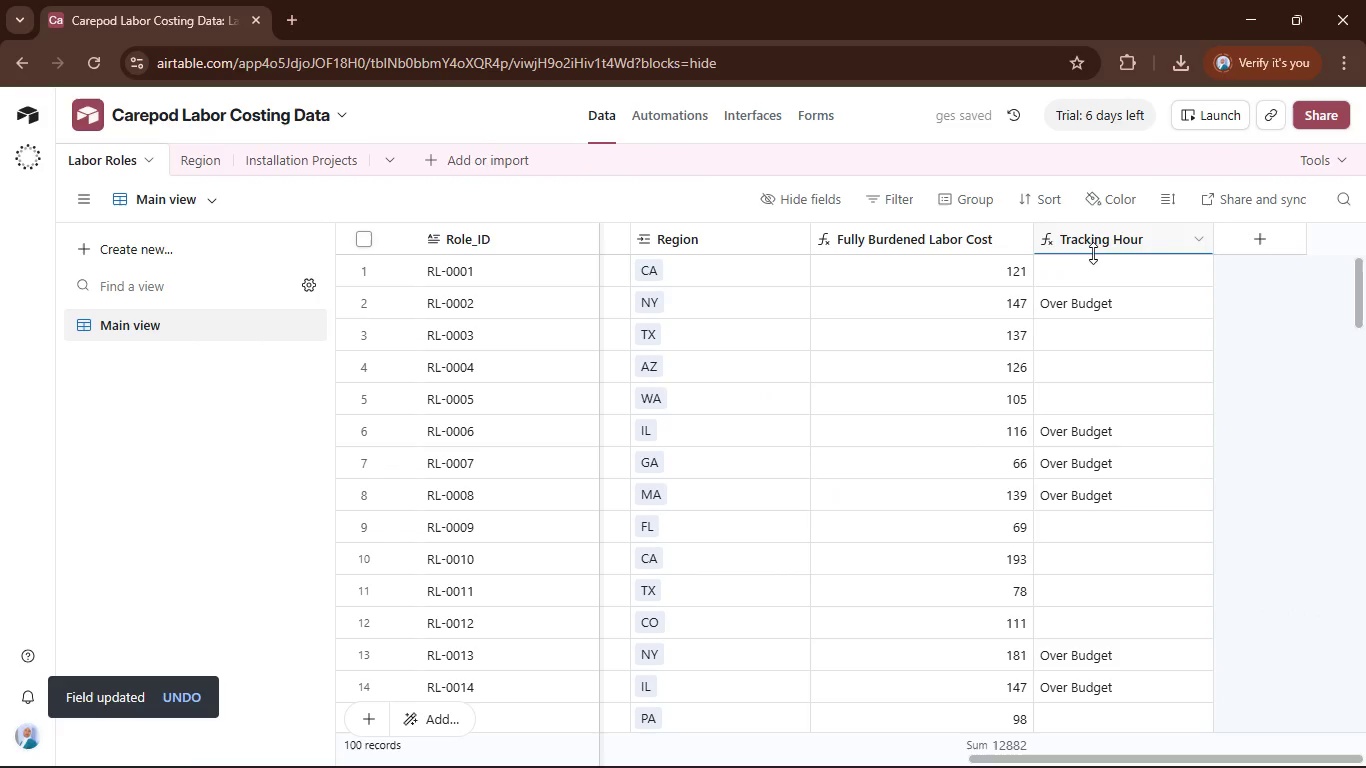 
scroll: coordinate [1130, 292], scroll_direction: up, amount: 3.0
 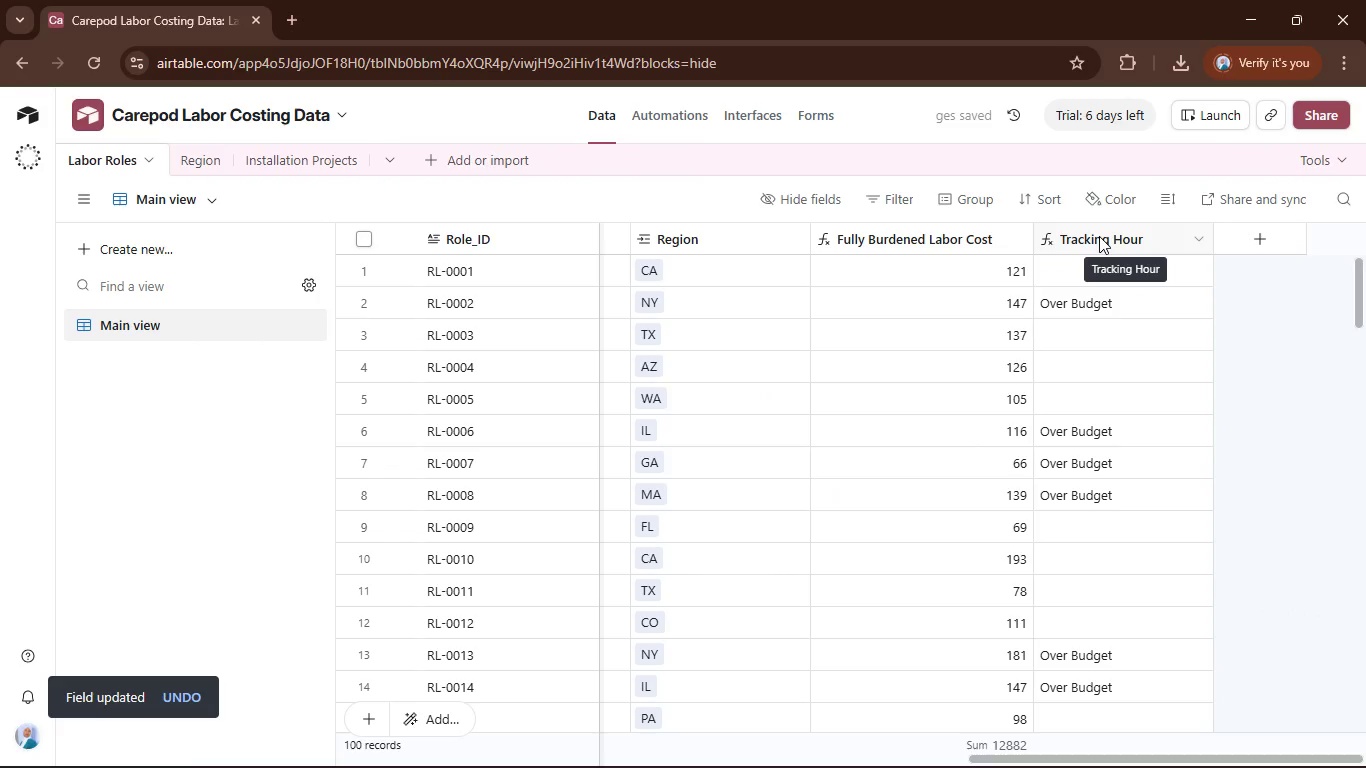 
double_click([1099, 236])
 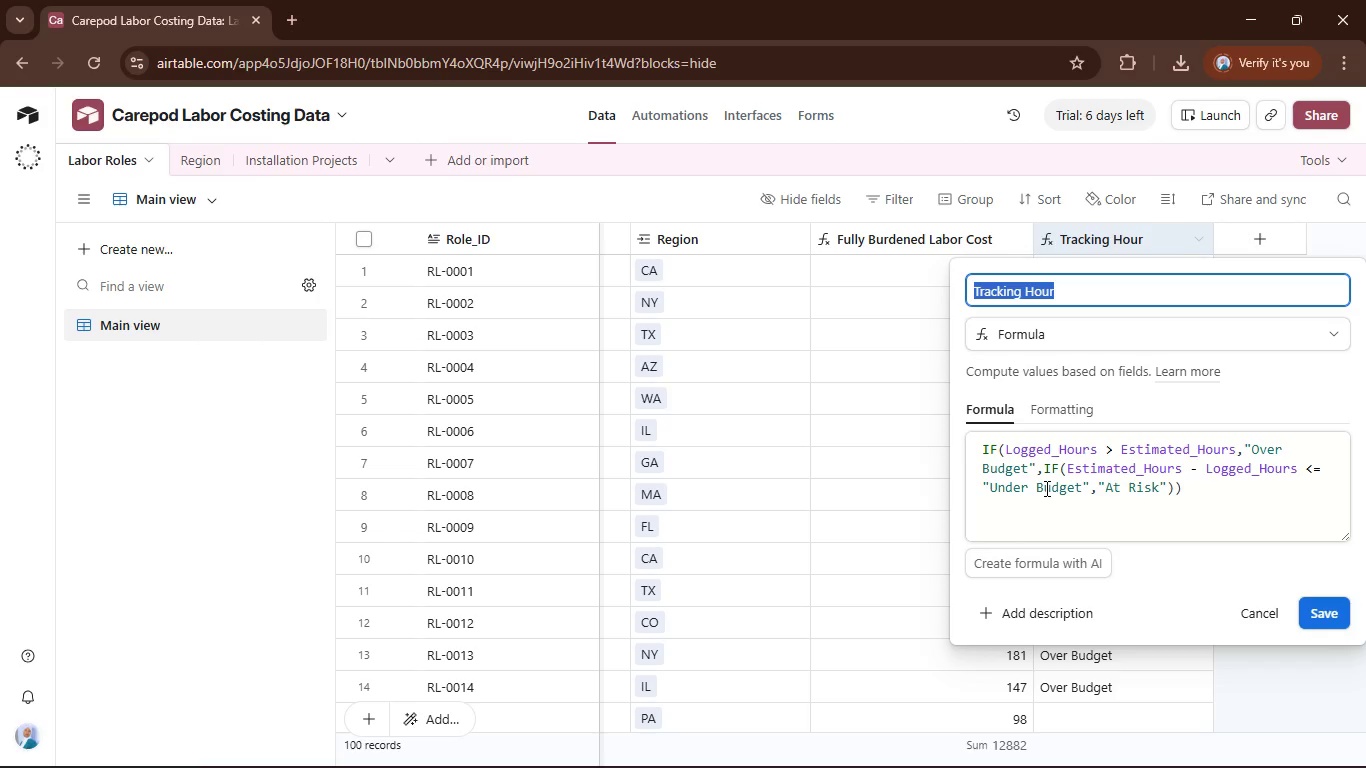 
wait(10.09)
 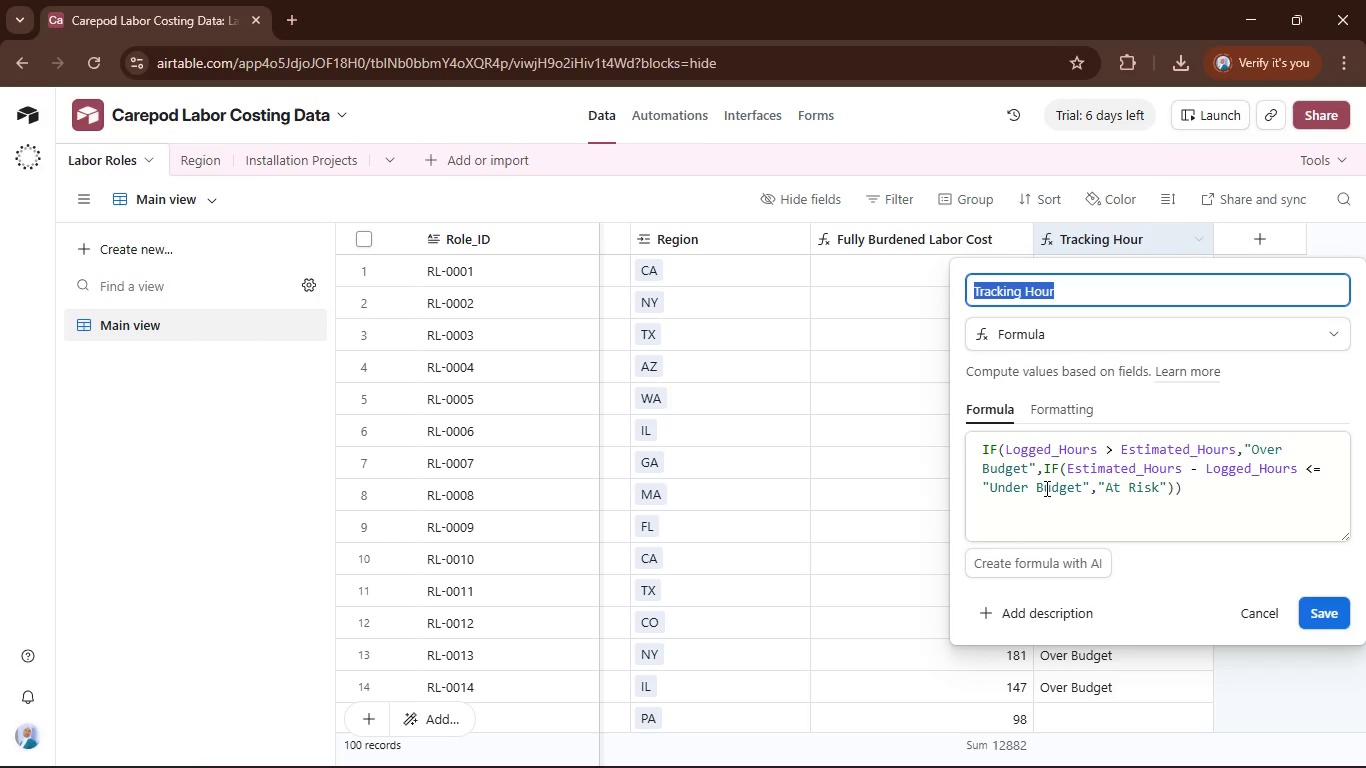 
left_click([1323, 465])
 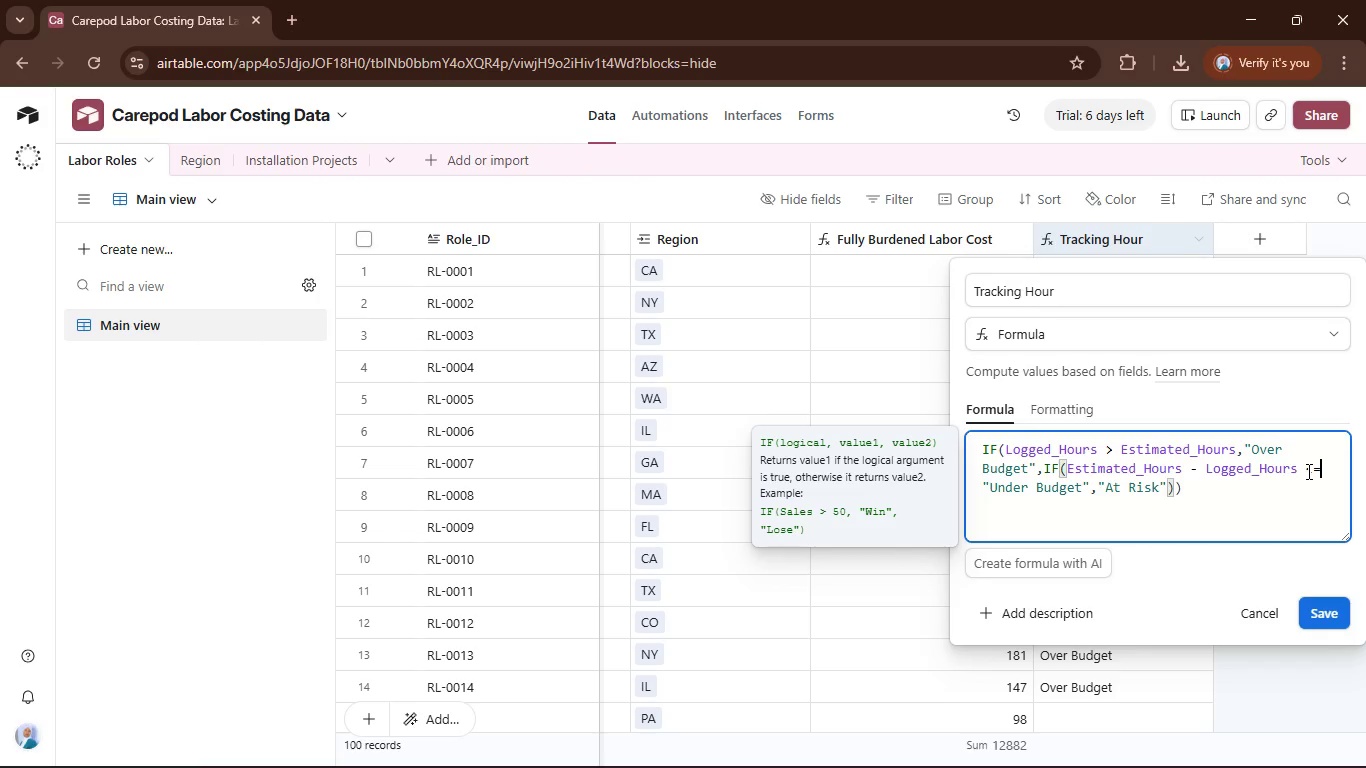 
key(5)
 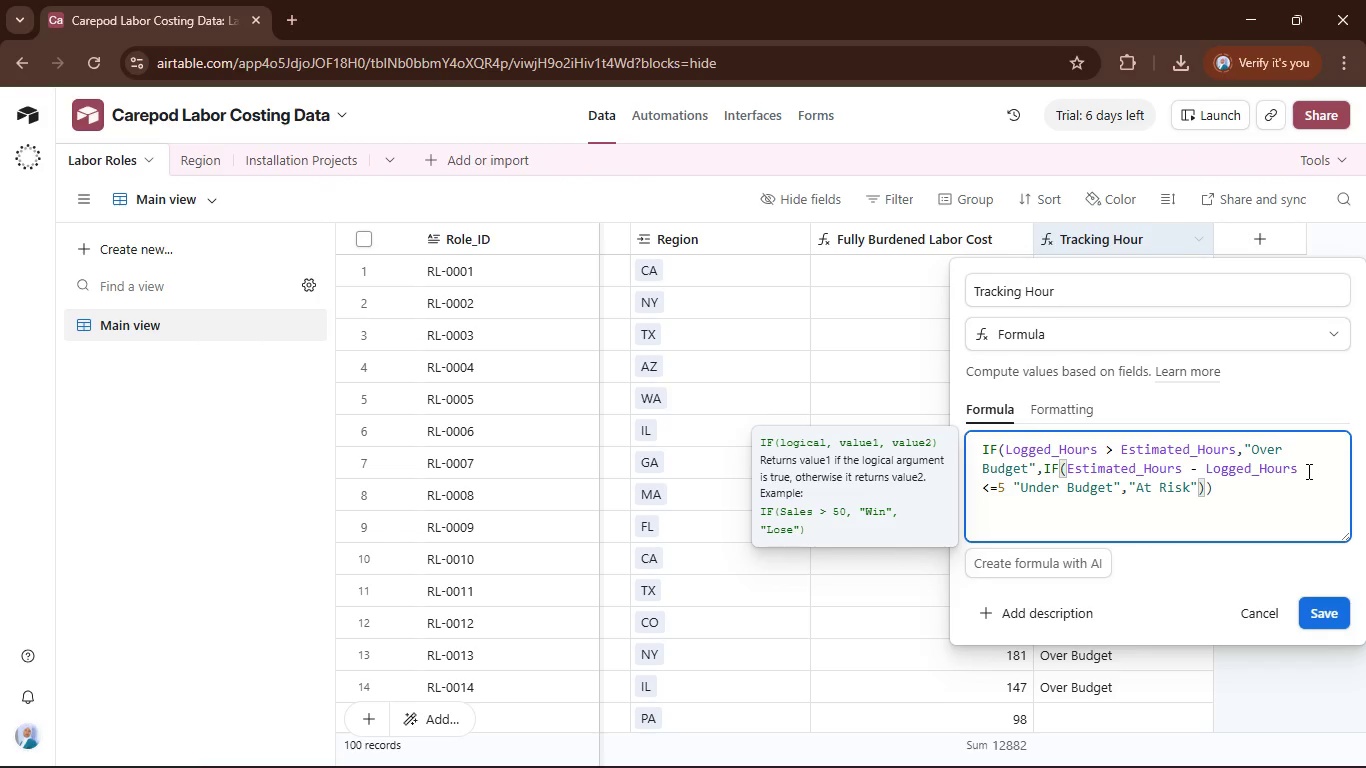 
key(Comma)
 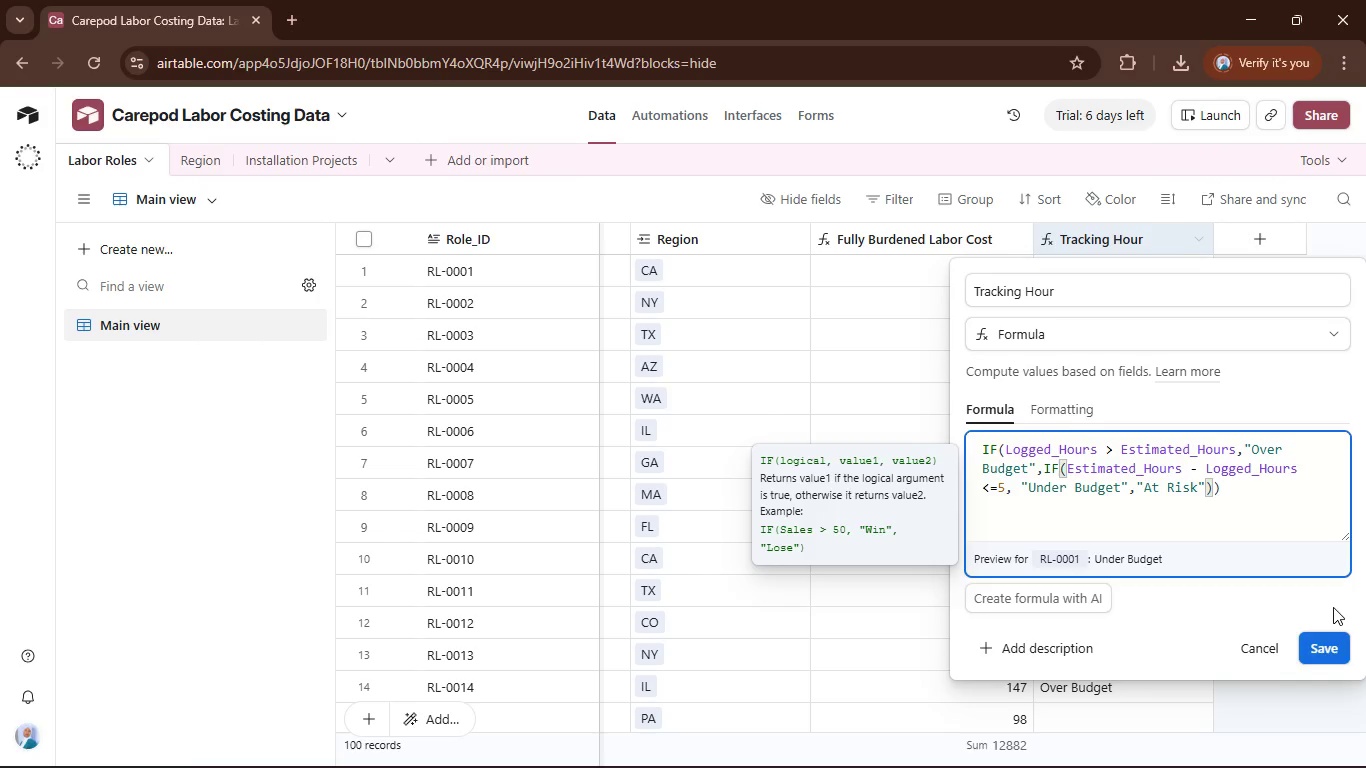 
left_click([1334, 607])
 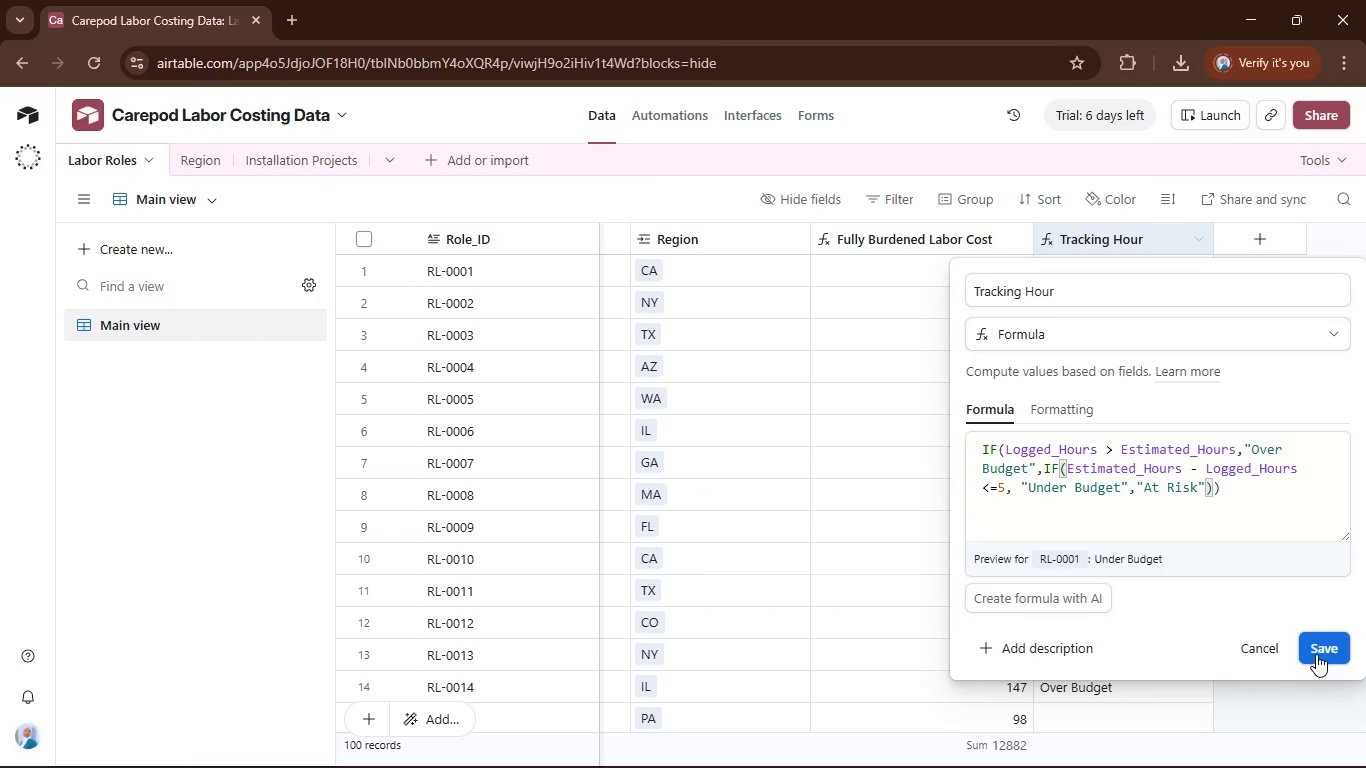 
left_click([1313, 651])
 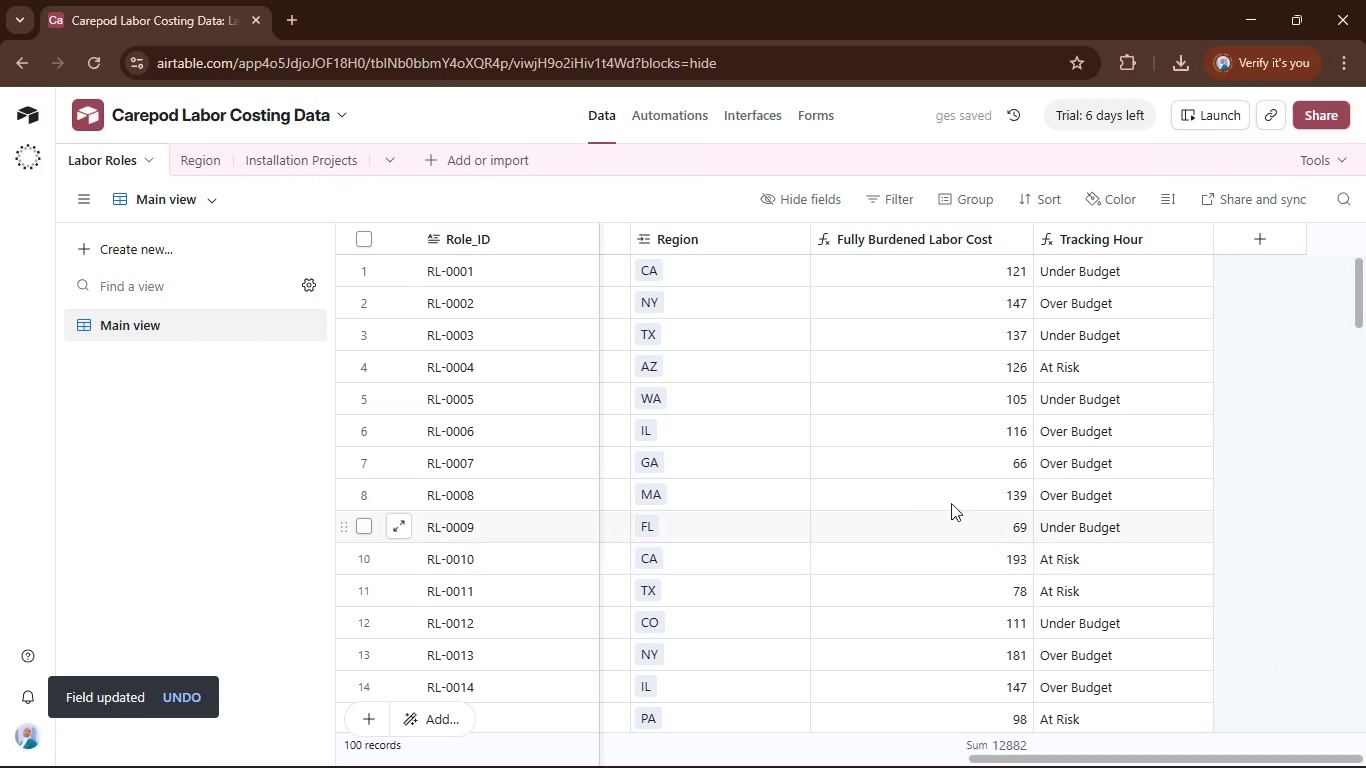 
scroll: coordinate [997, 454], scroll_direction: down, amount: 6.0
 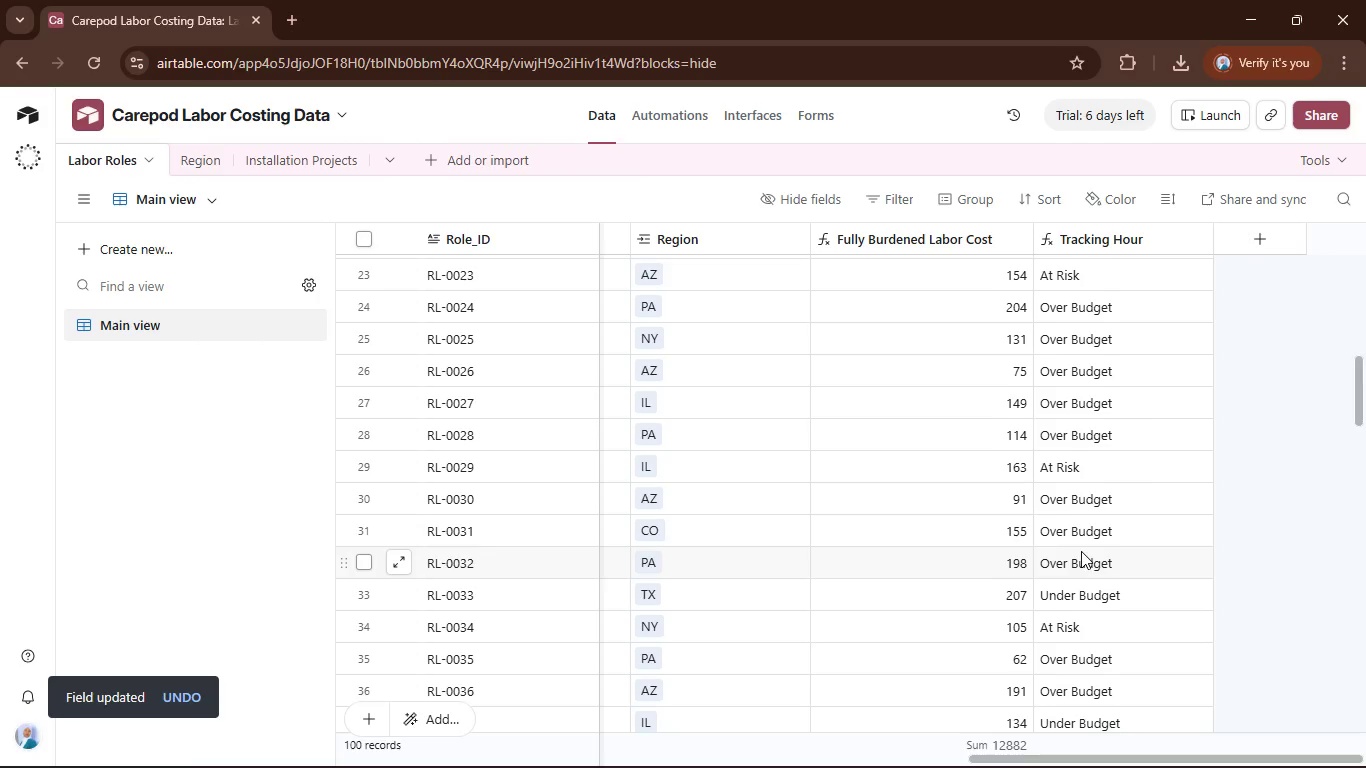 
wait(6.75)
 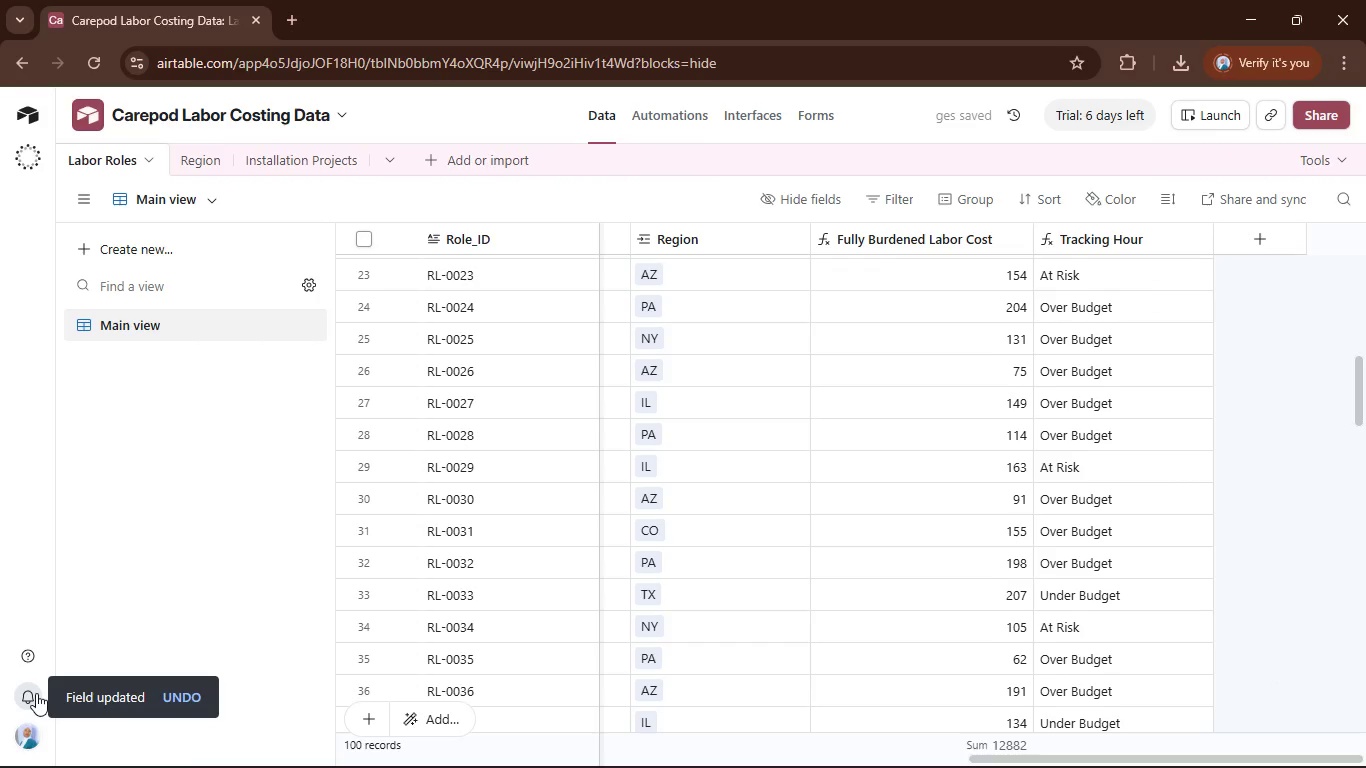 
scroll: coordinate [1128, 502], scroll_direction: down, amount: 9.0
 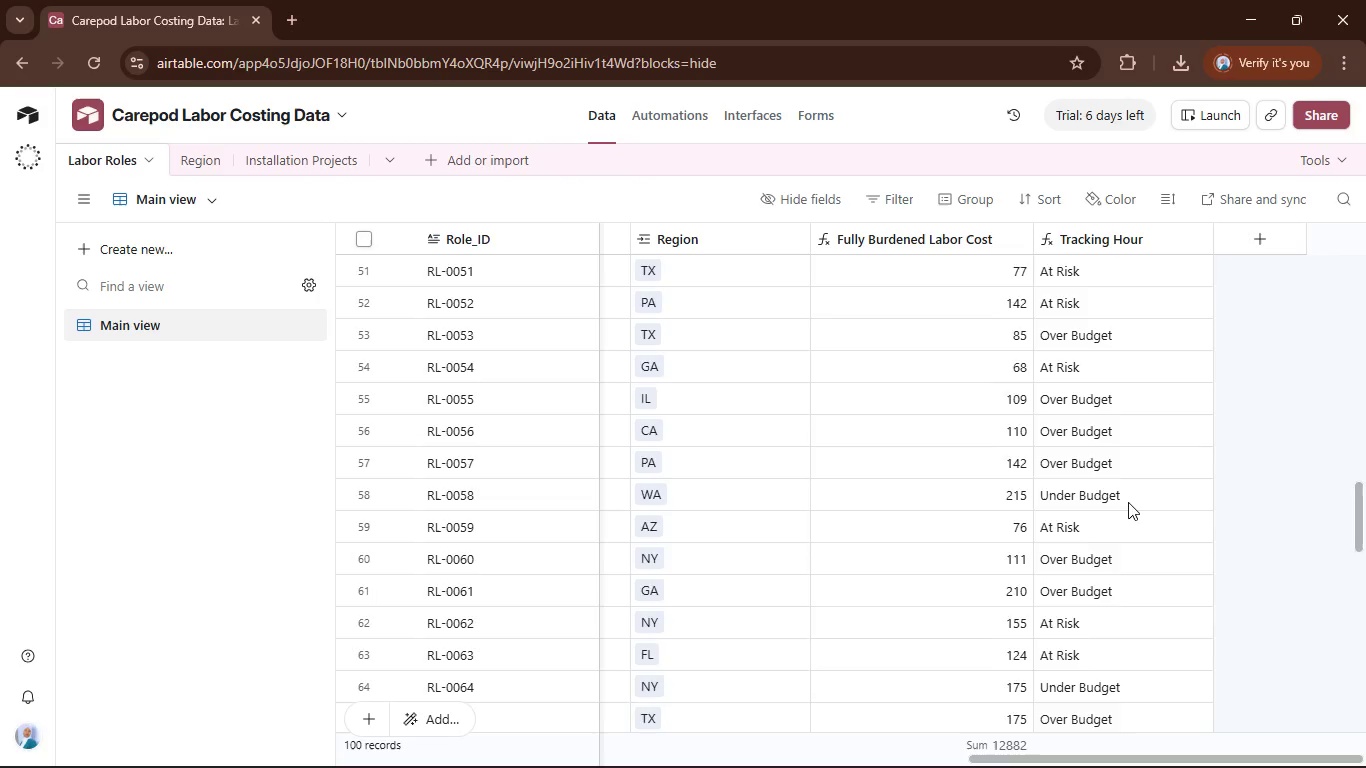 
scroll: coordinate [1129, 501], scroll_direction: up, amount: 17.0
 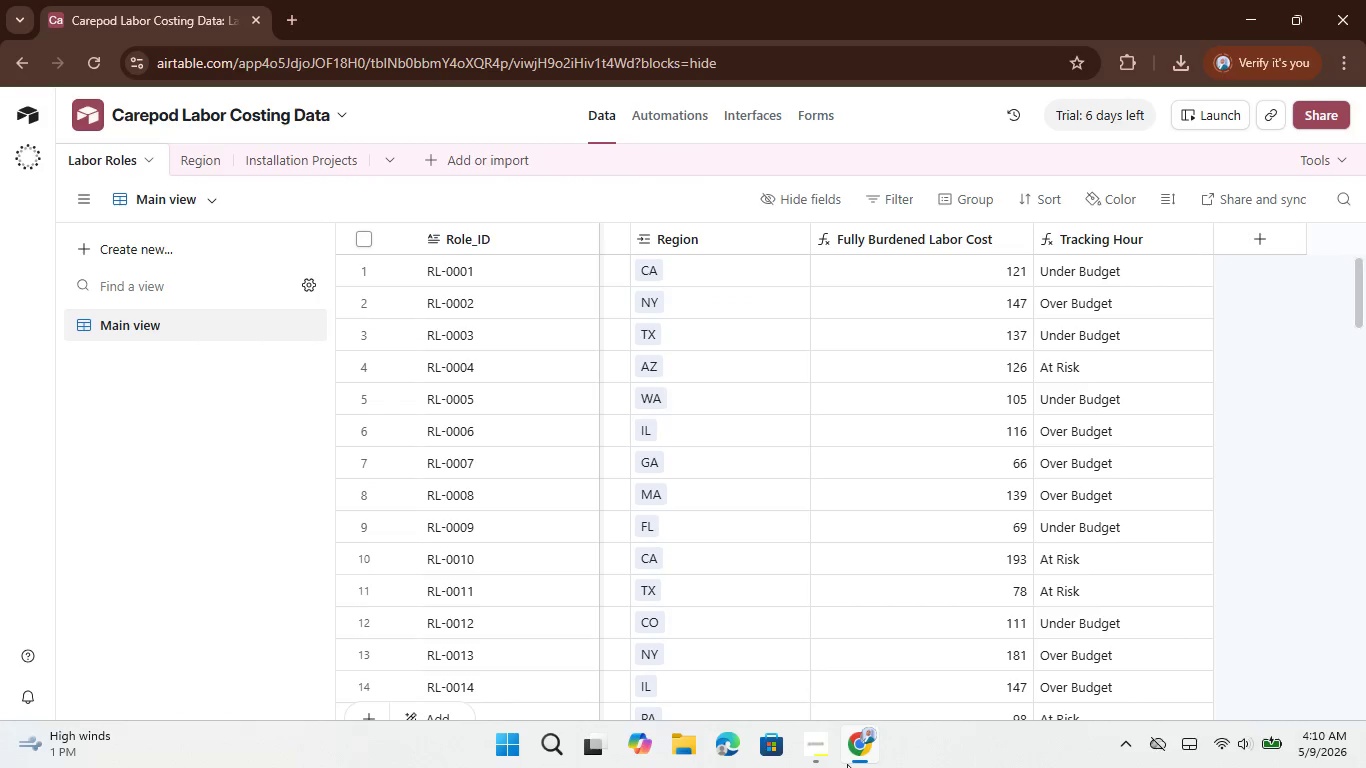 
left_click([814, 758])